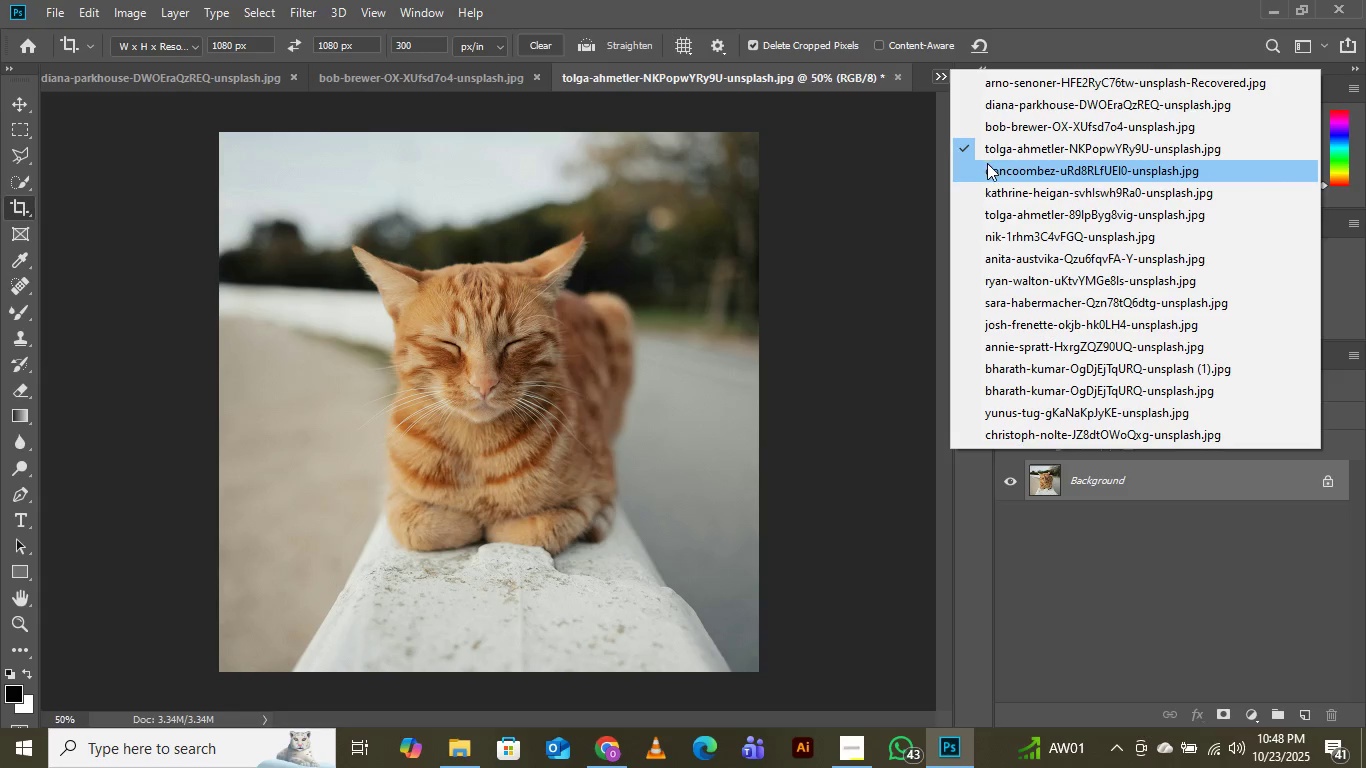 
left_click([987, 166])
 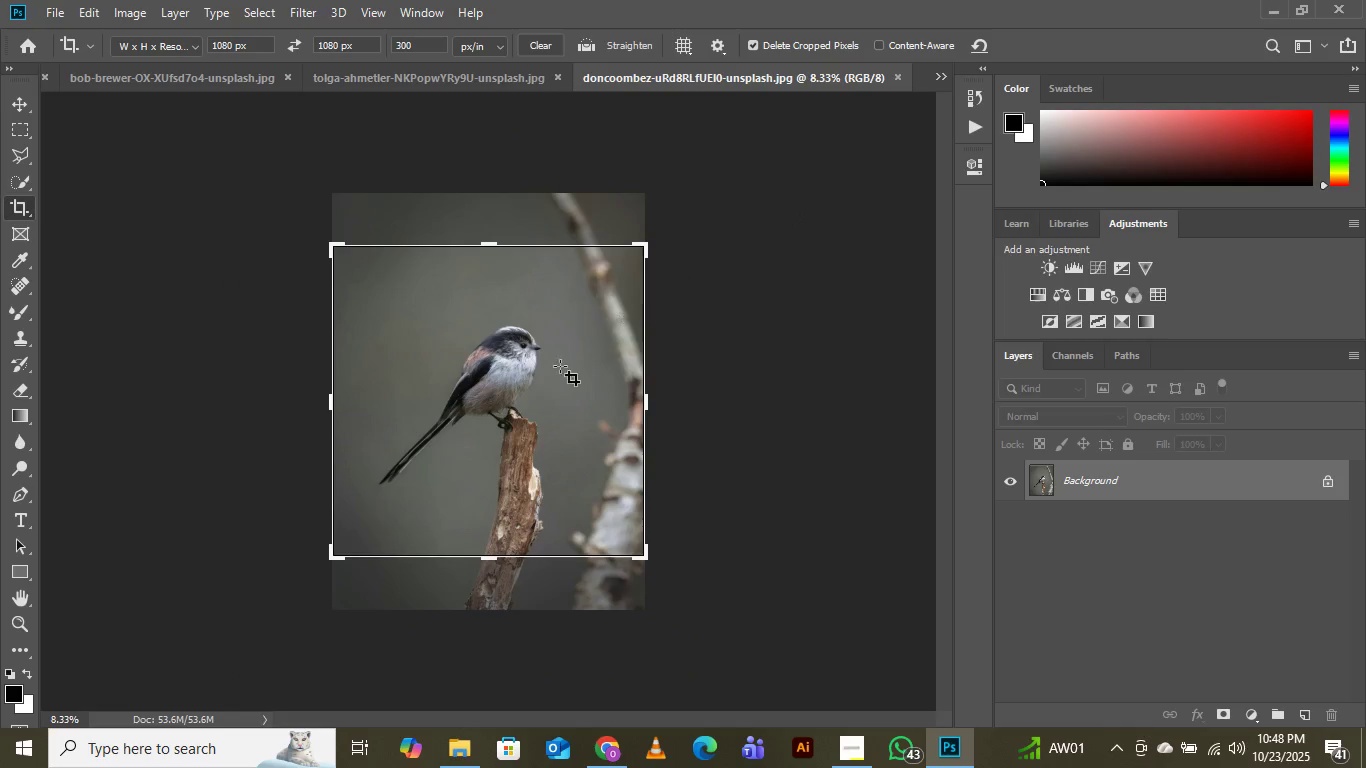 
left_click([487, 448])
 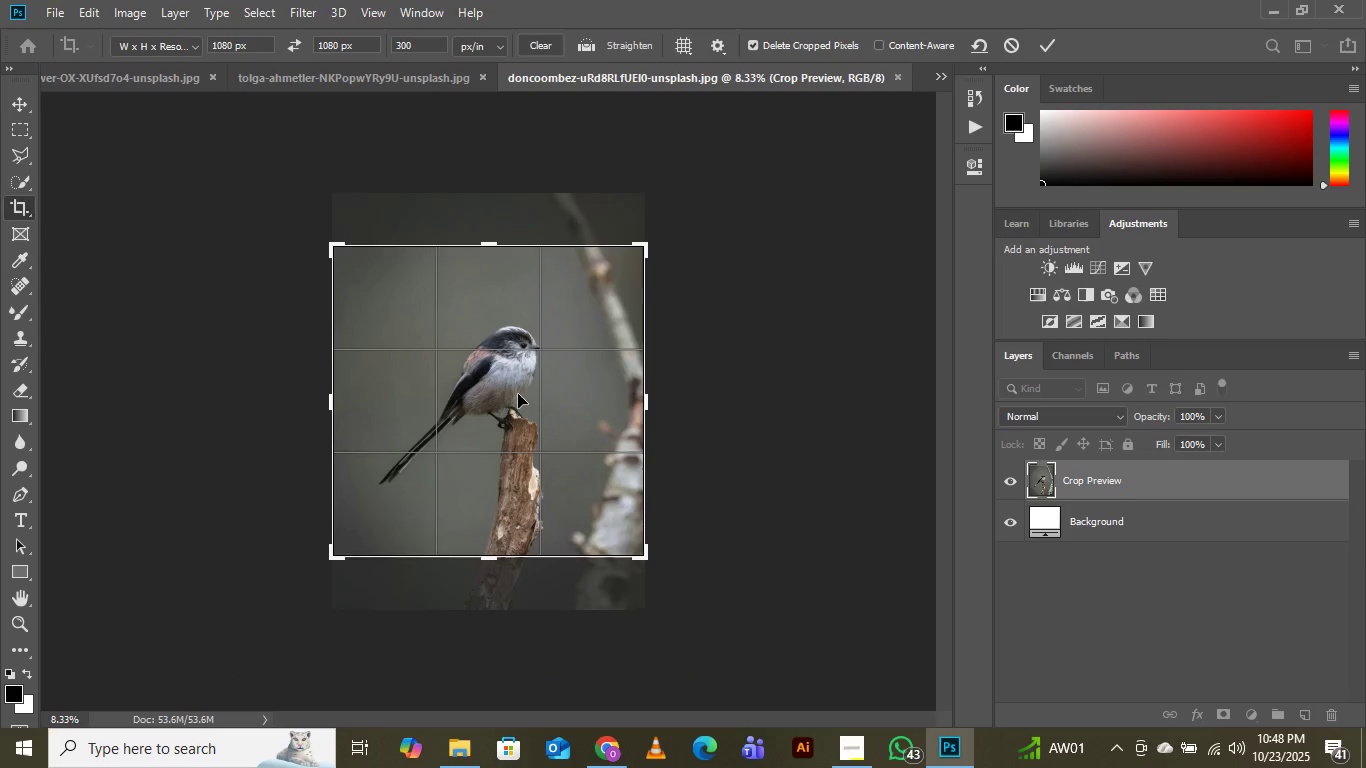 
left_click_drag(start_coordinate=[518, 394], to_coordinate=[511, 371])
 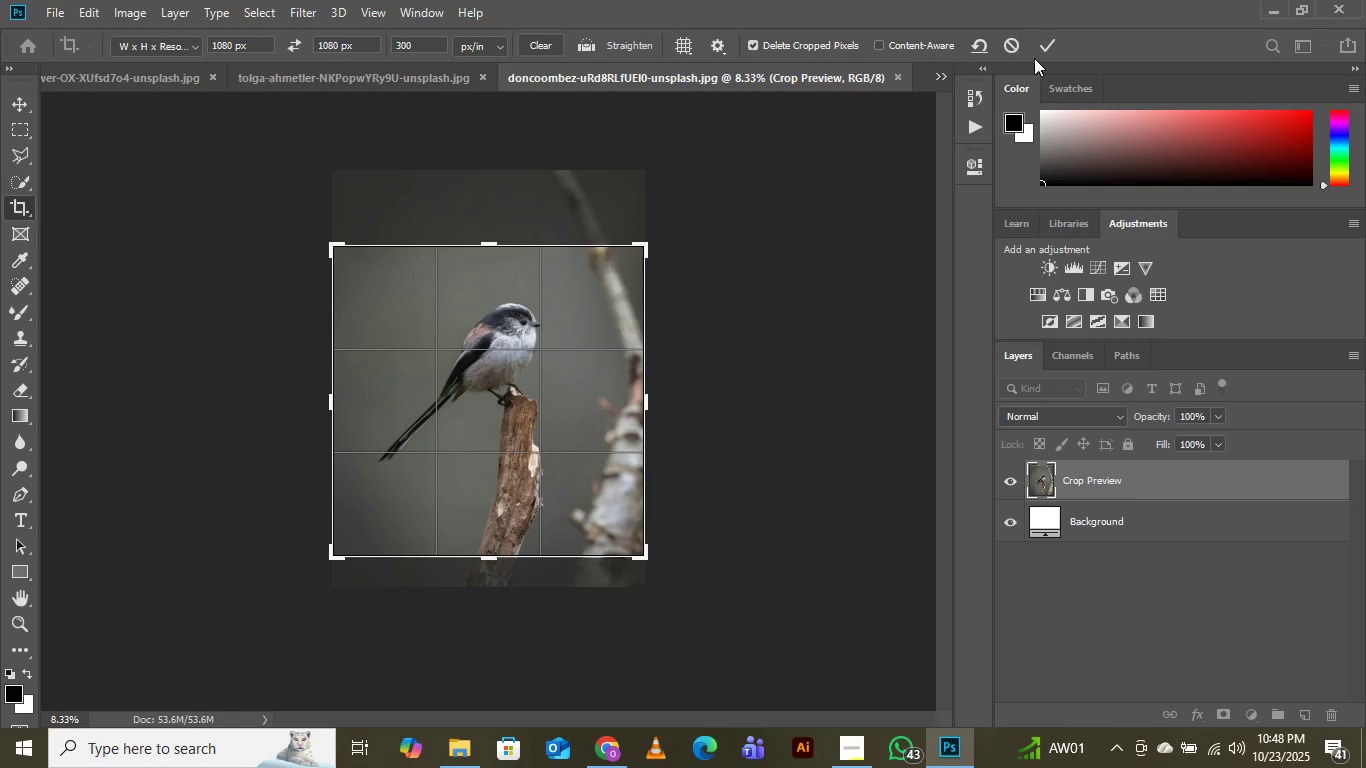 
left_click([1048, 46])
 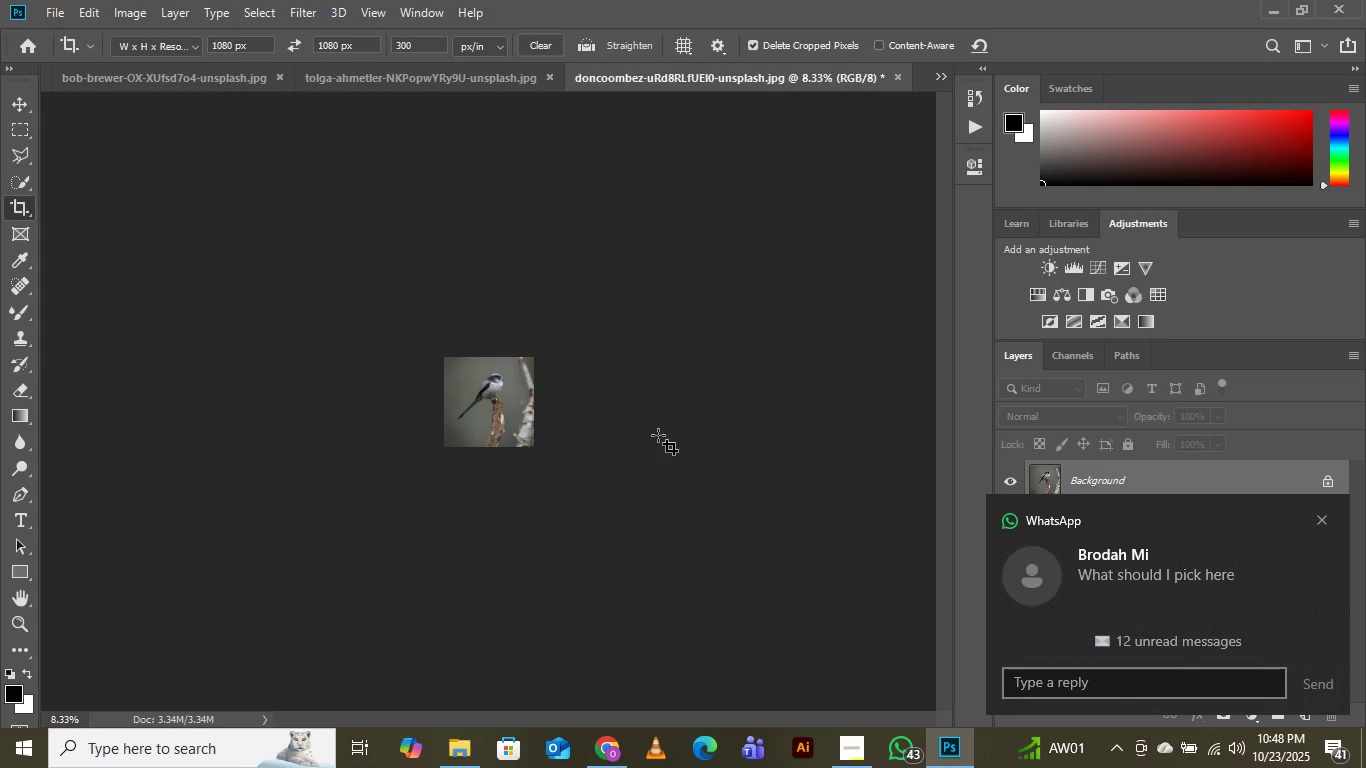 
wait(8.38)
 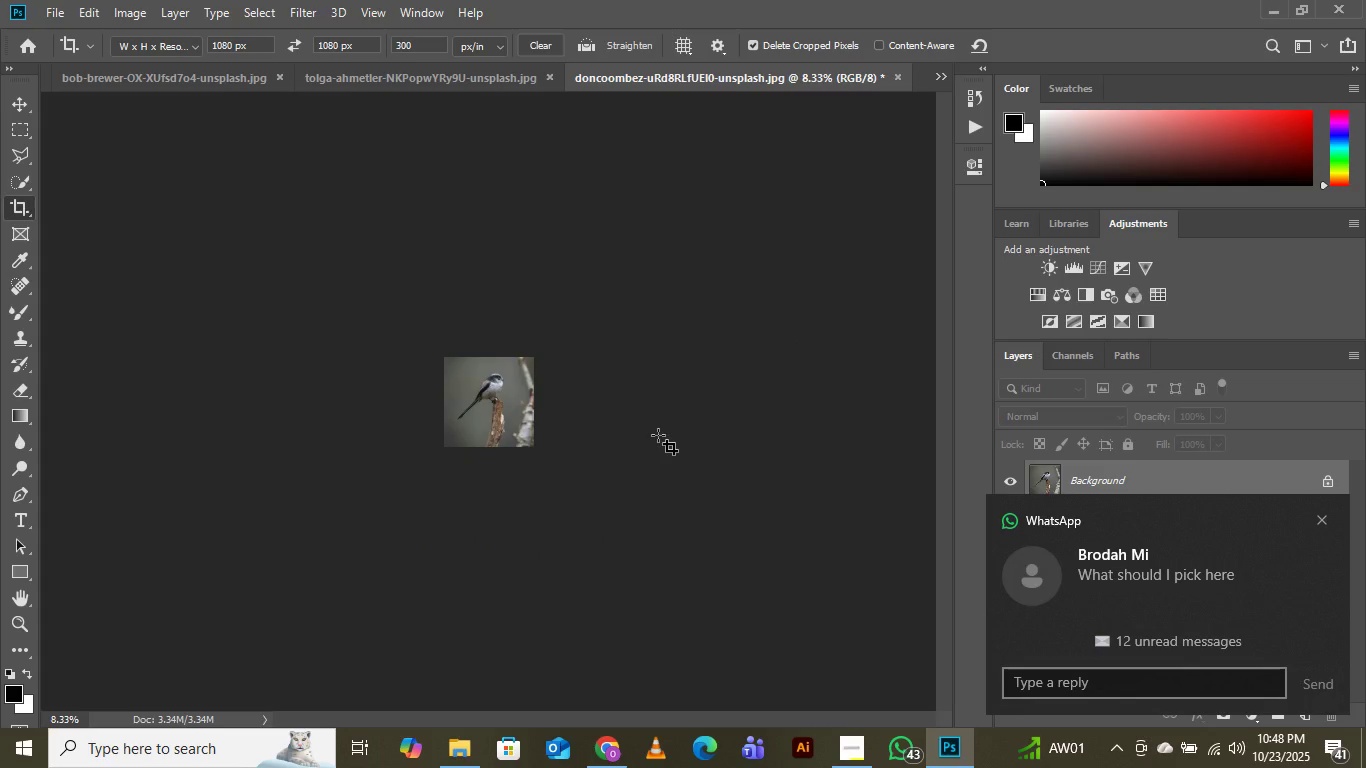 
scroll: coordinate [658, 435], scroll_direction: down, amount: 3.0
 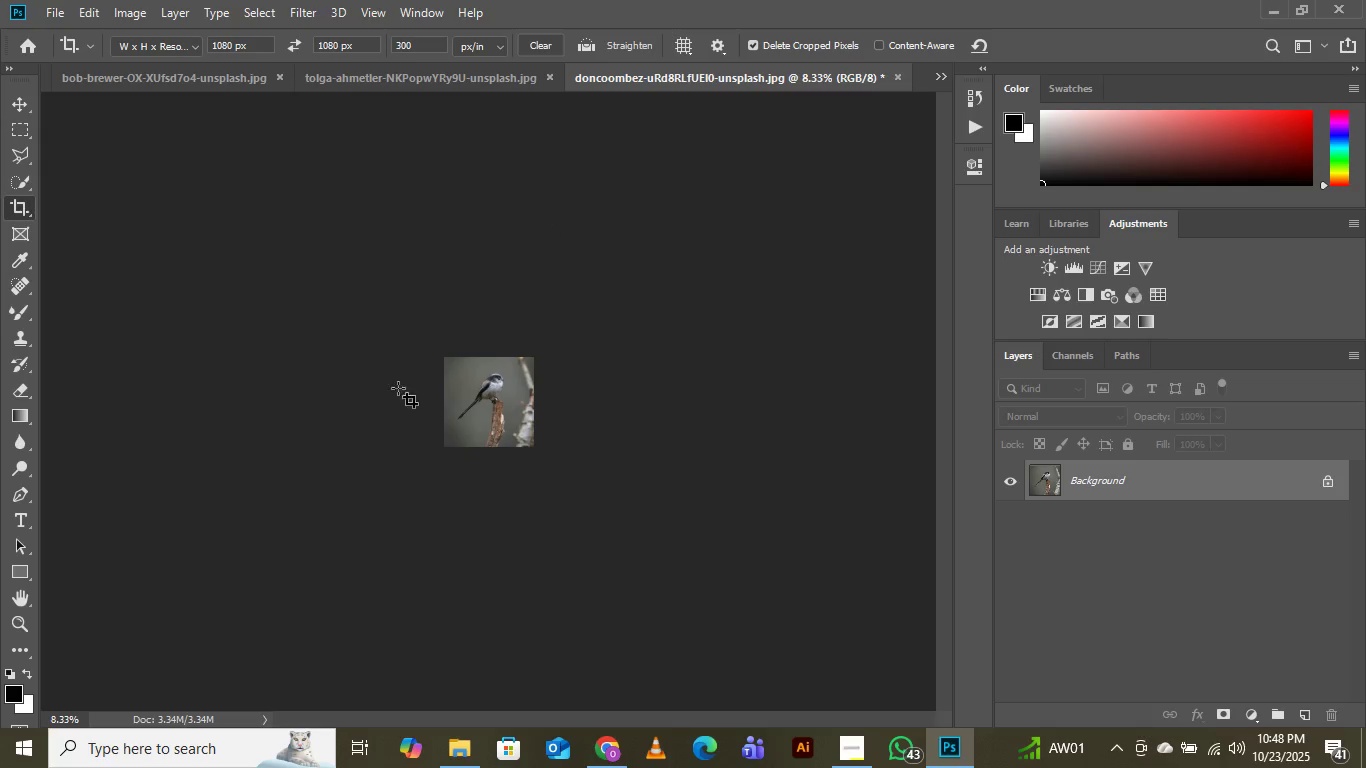 
wait(5.88)
 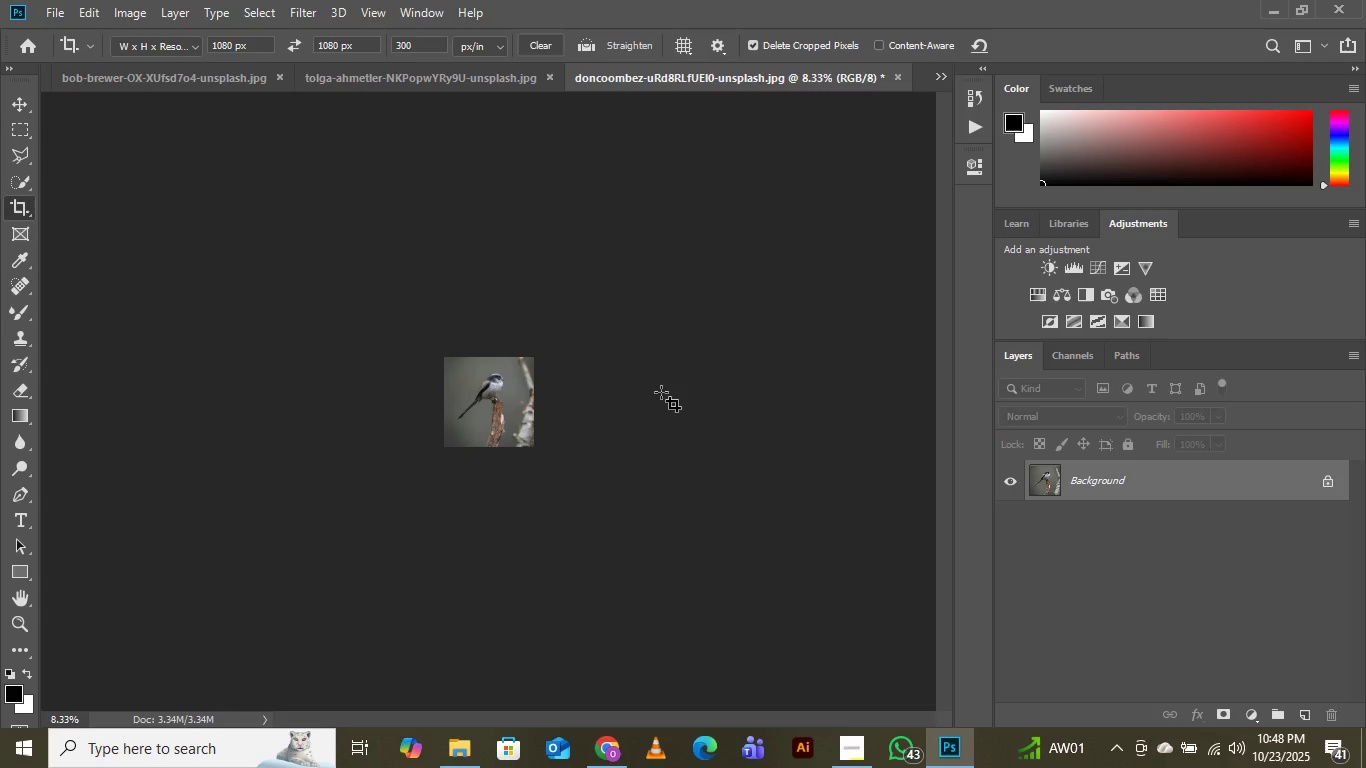 
key(Control+Equal)
 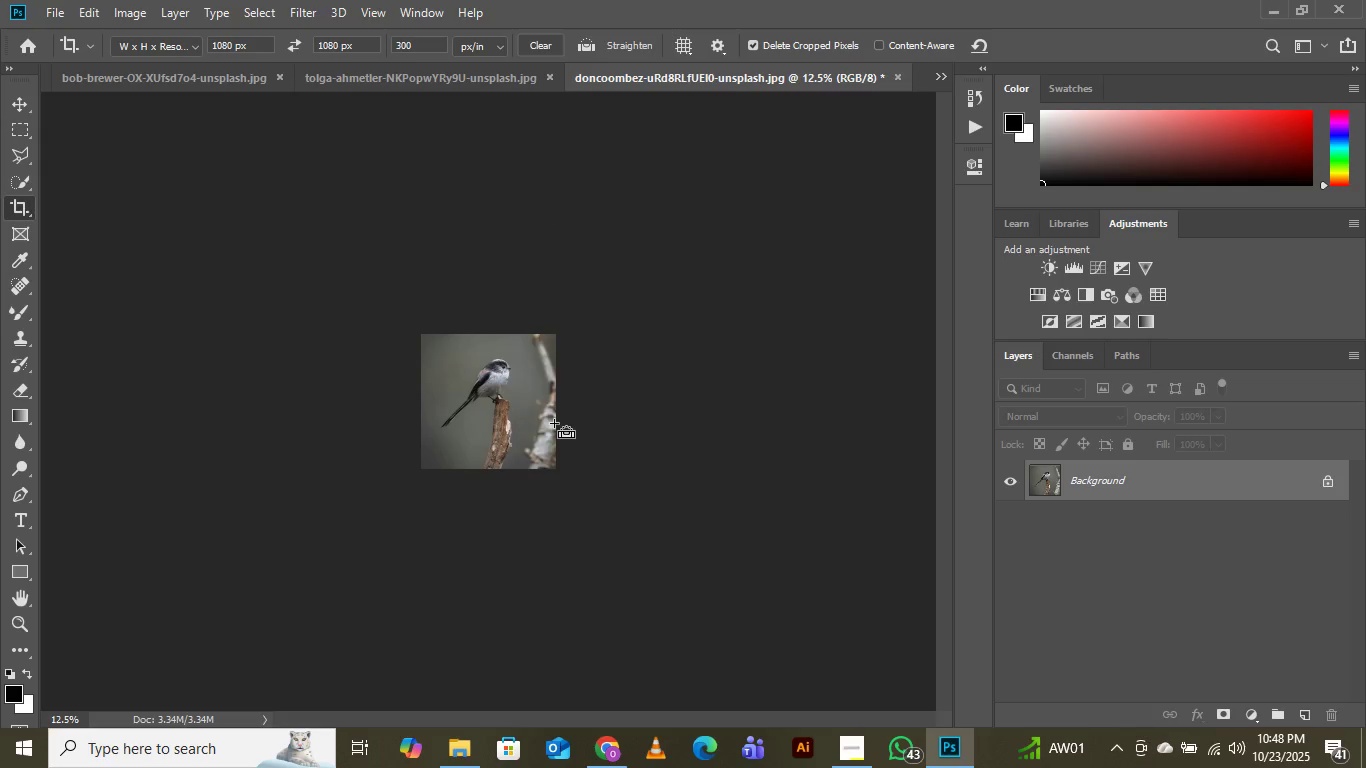 
key(Control+Equal)
 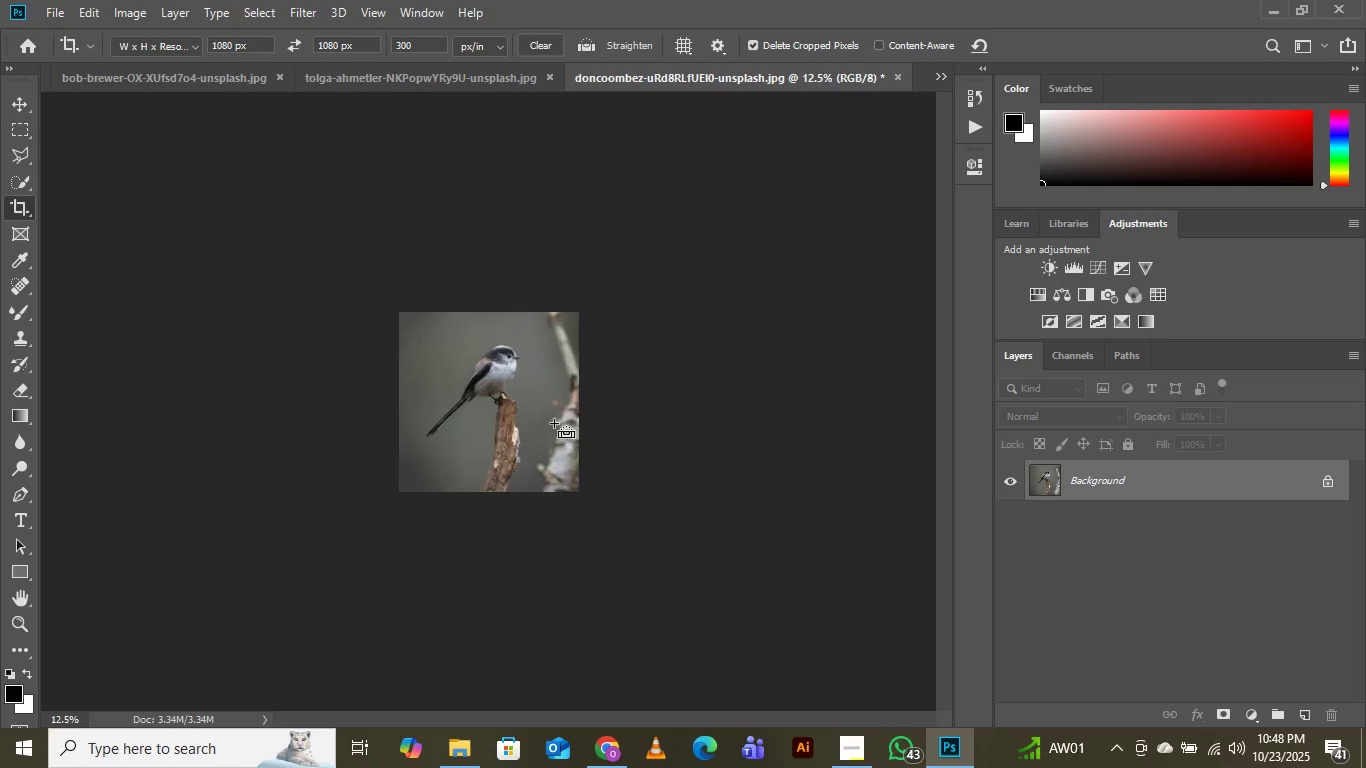 
key(Control+Equal)
 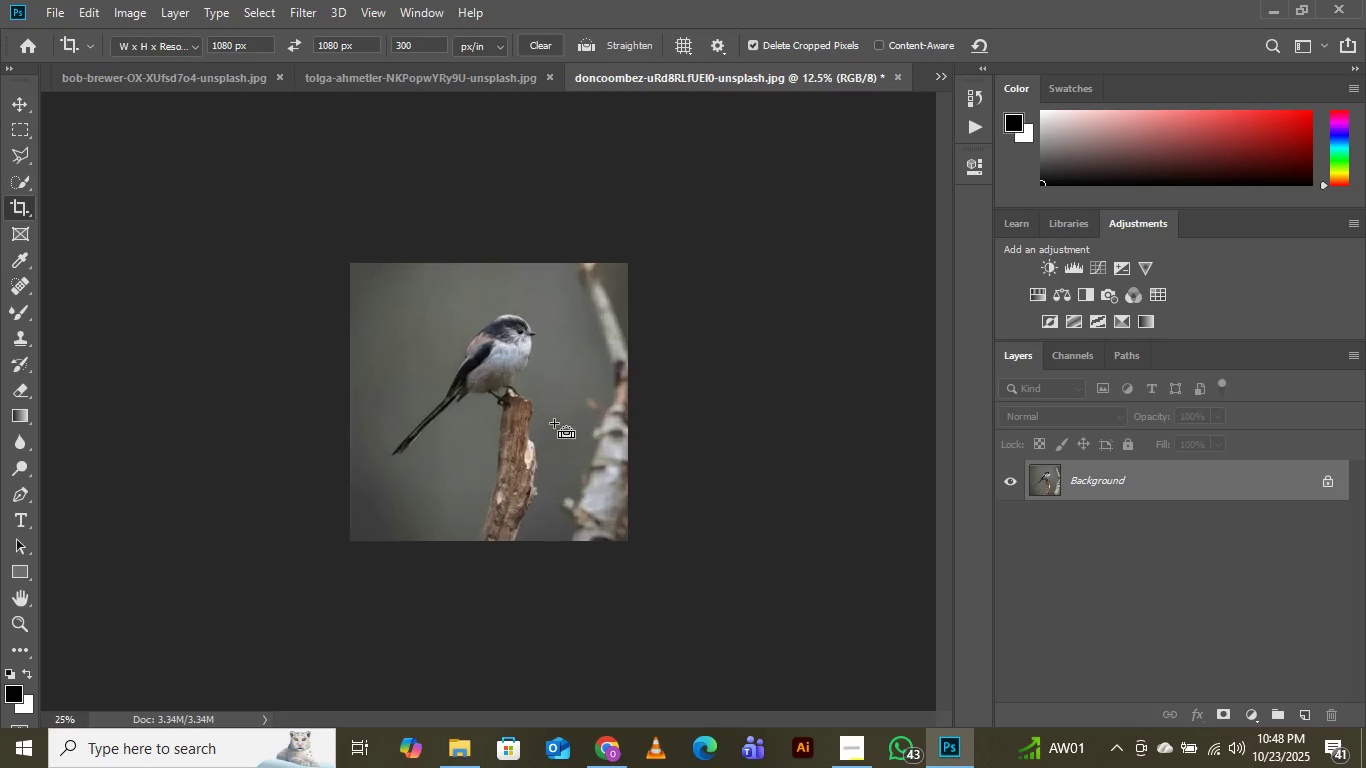 
key(Control+Equal)
 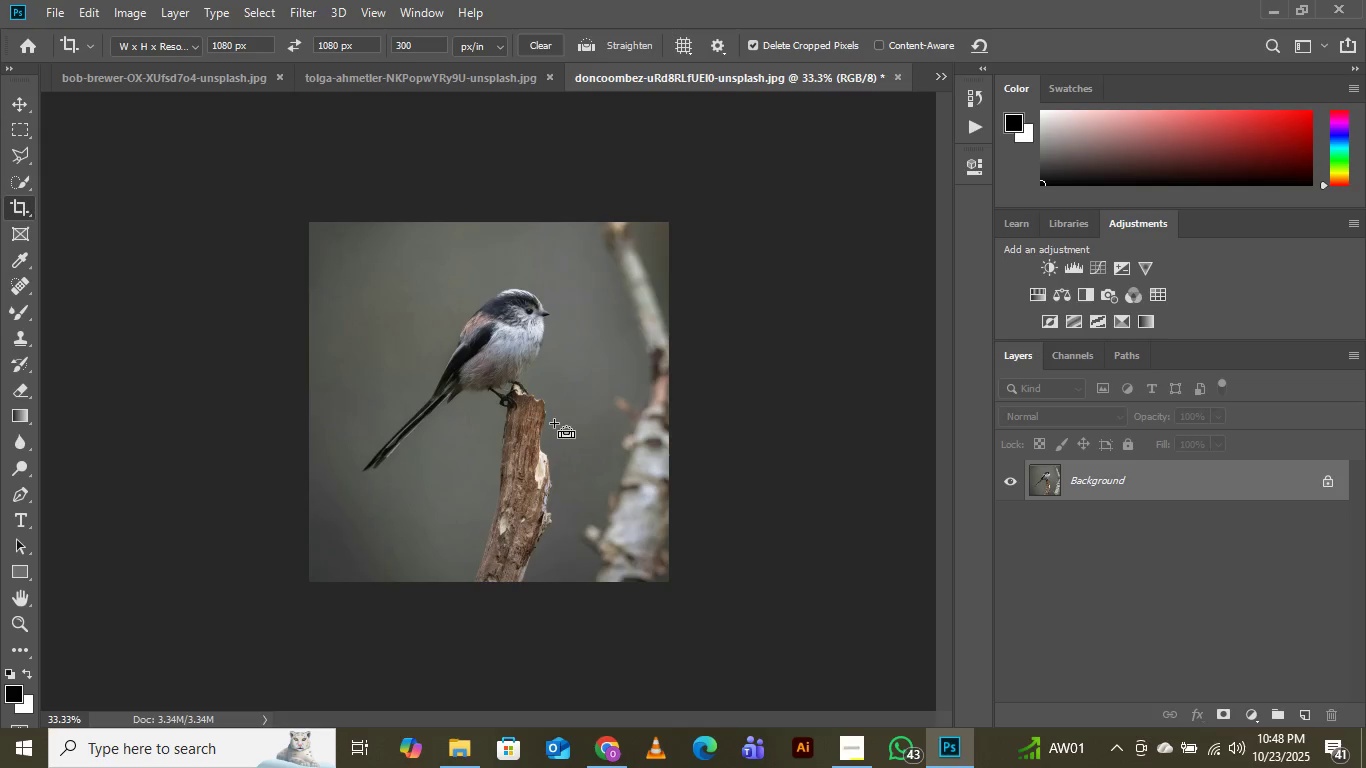 
key(Control+Equal)
 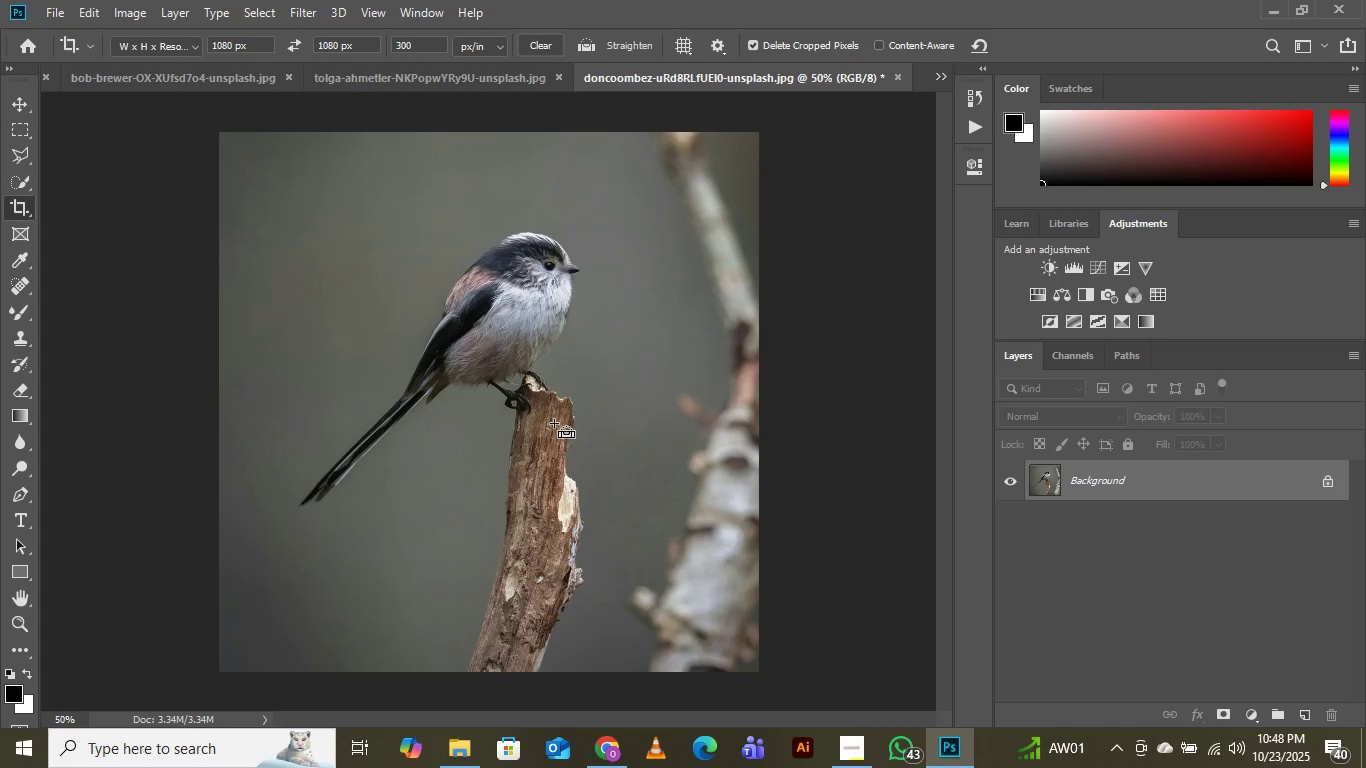 
key(Control+Equal)
 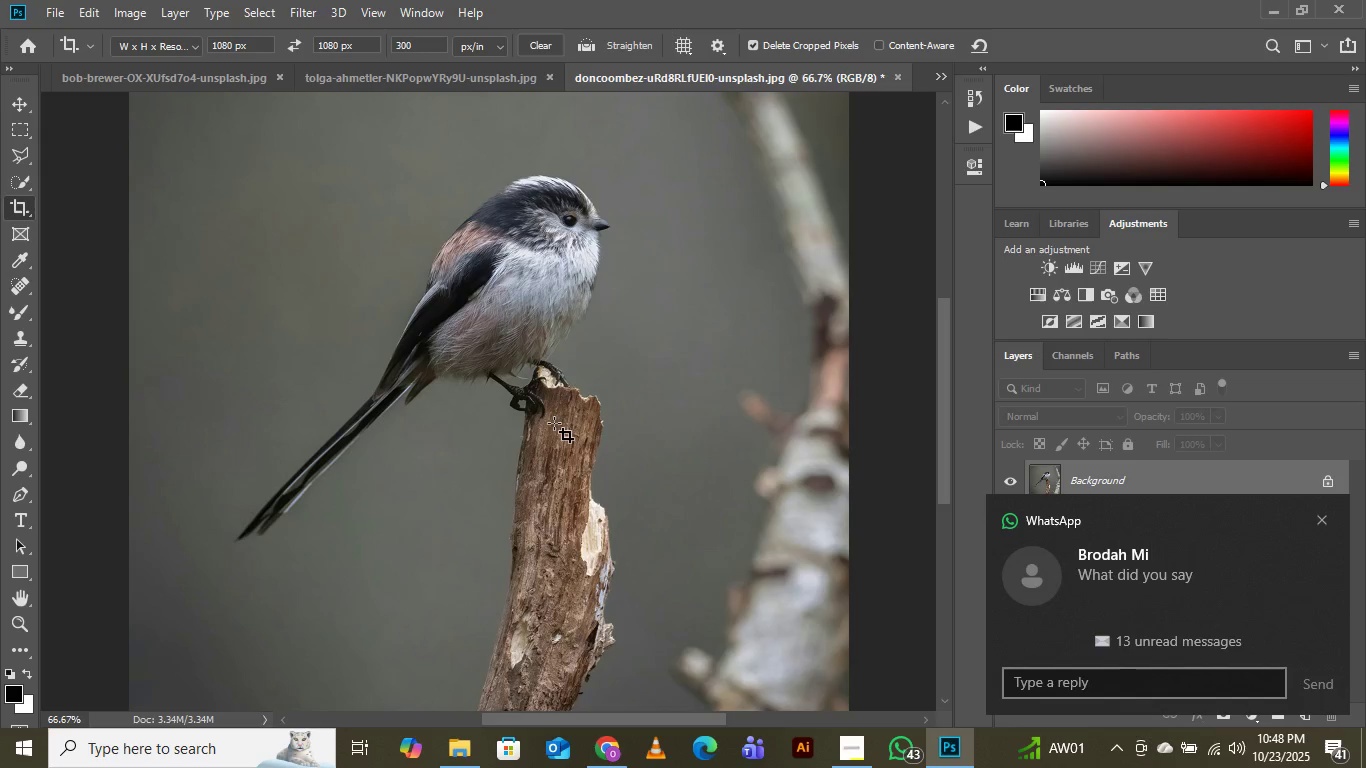 
key(Control+Minus)
 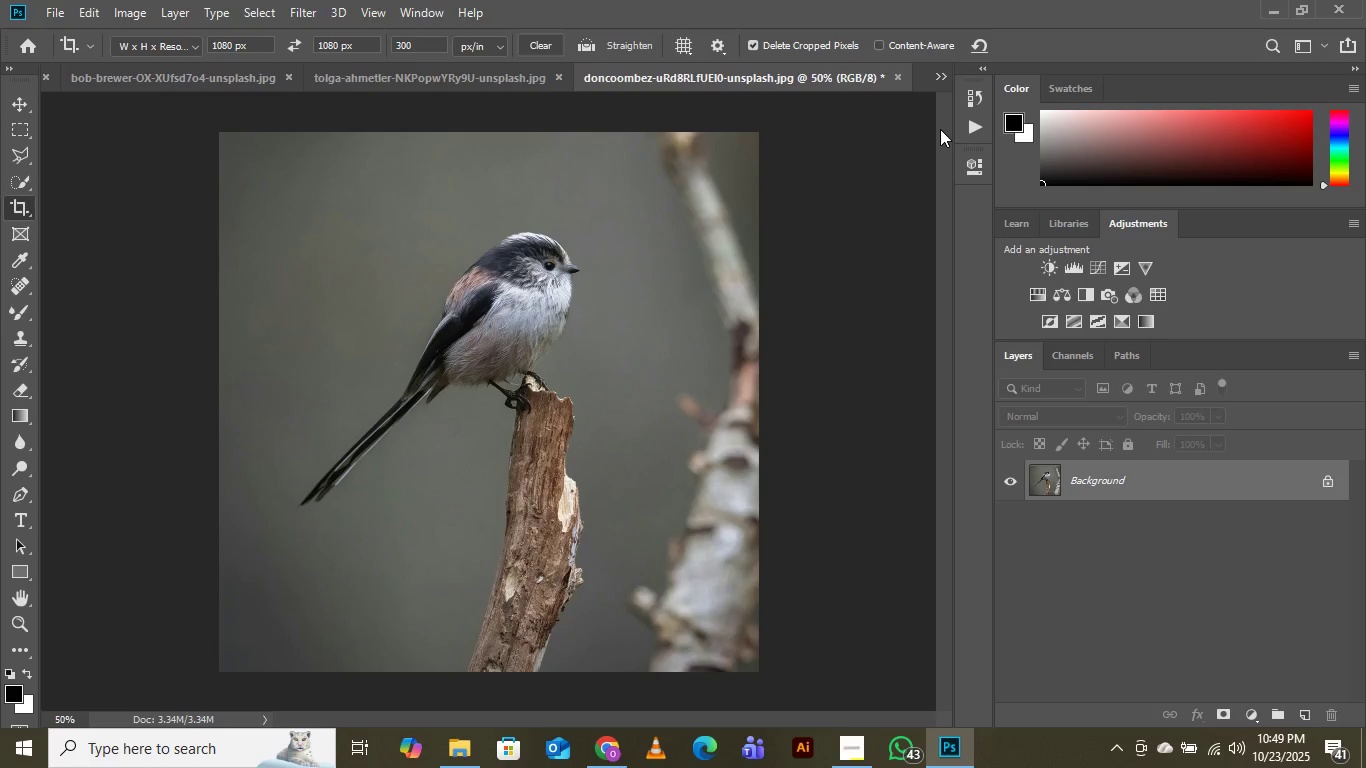 
wait(17.62)
 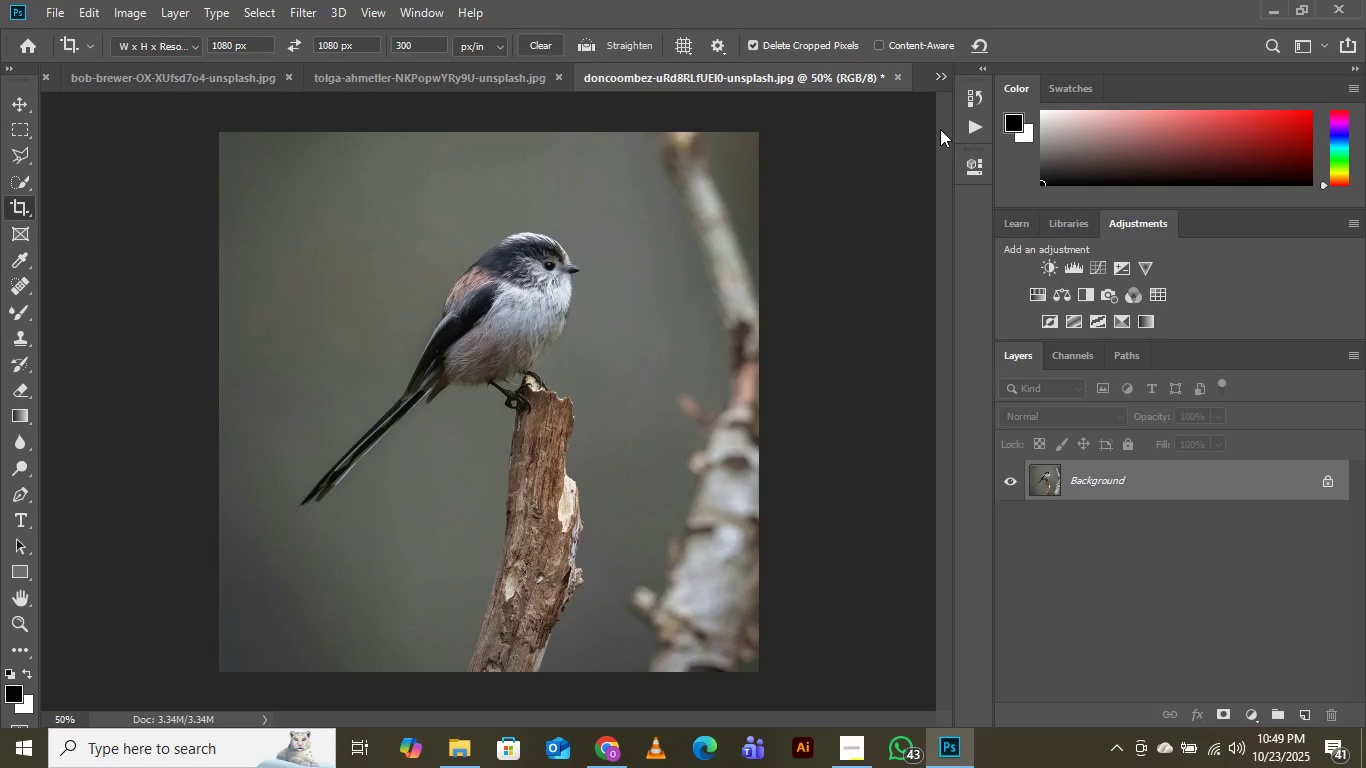 
left_click([934, 77])
 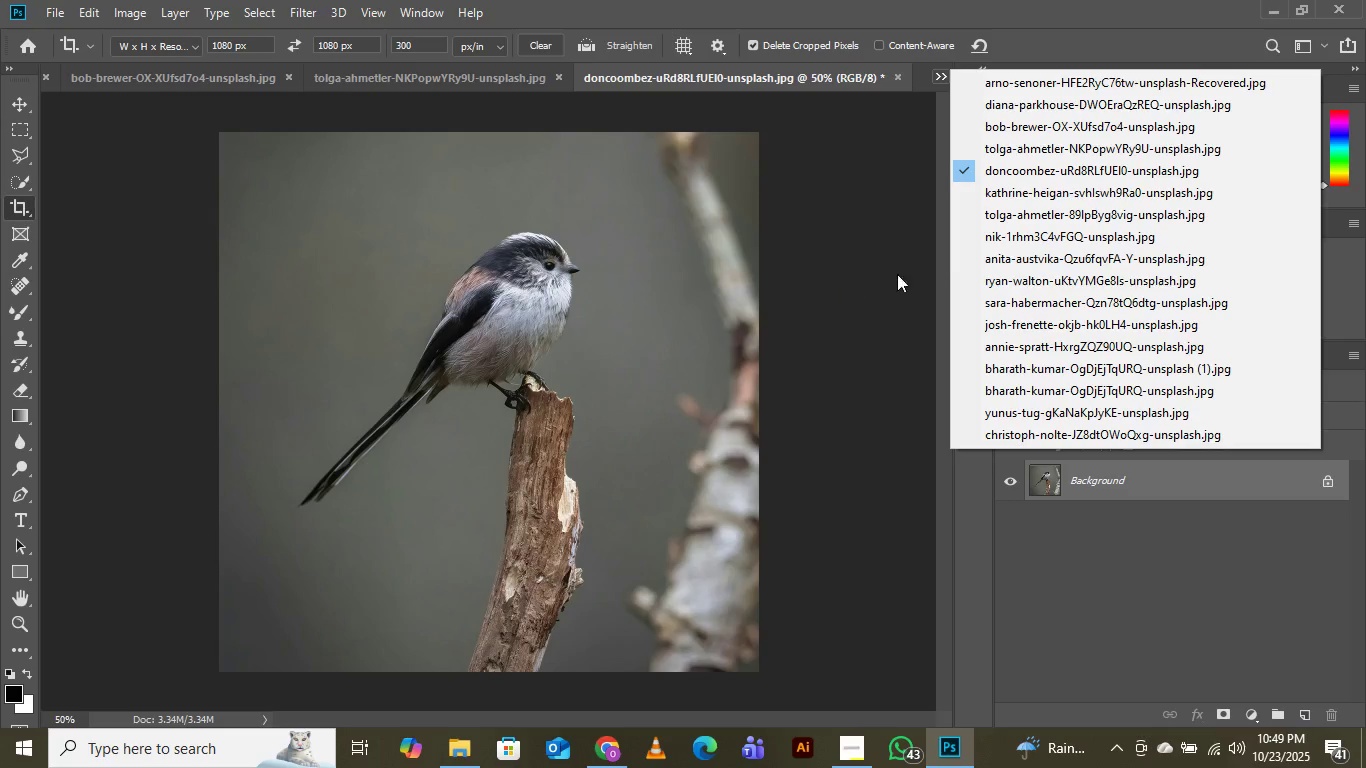 
wait(6.11)
 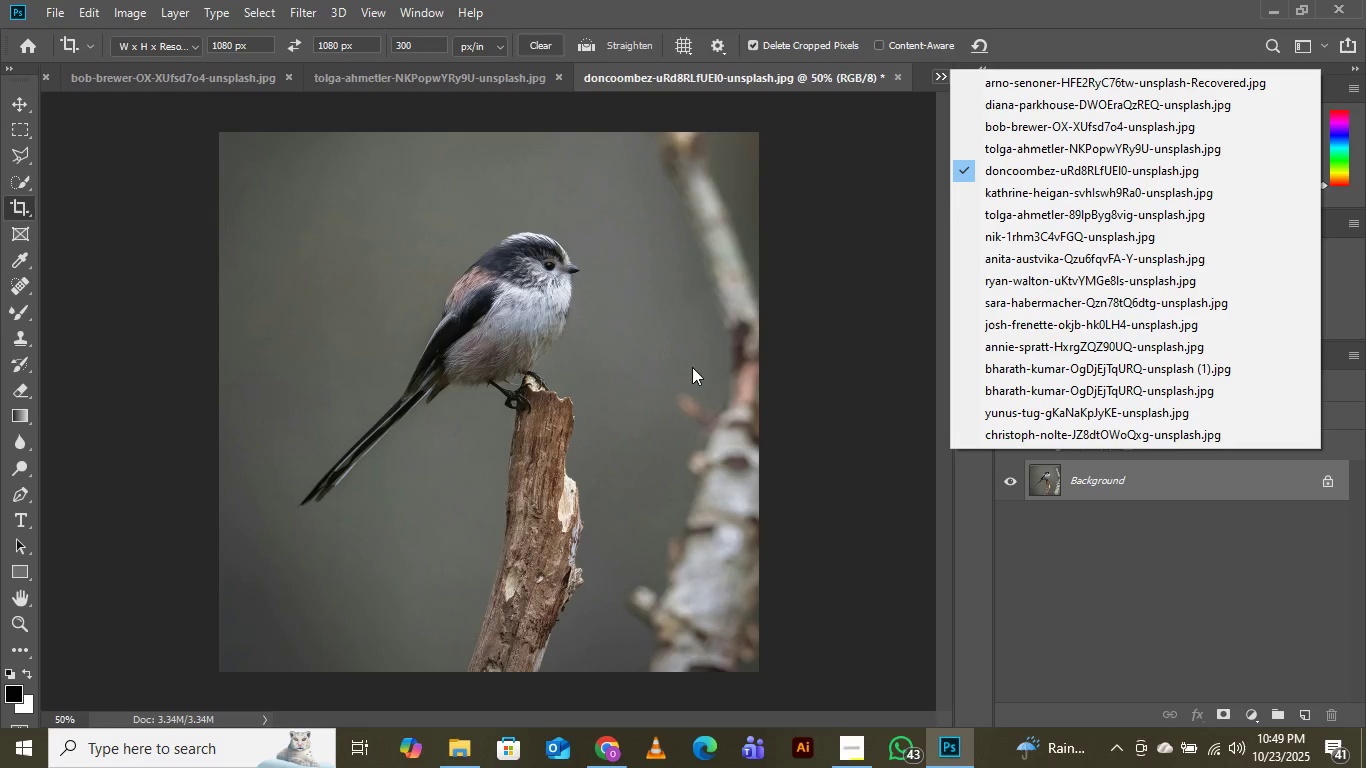 
left_click([996, 190])
 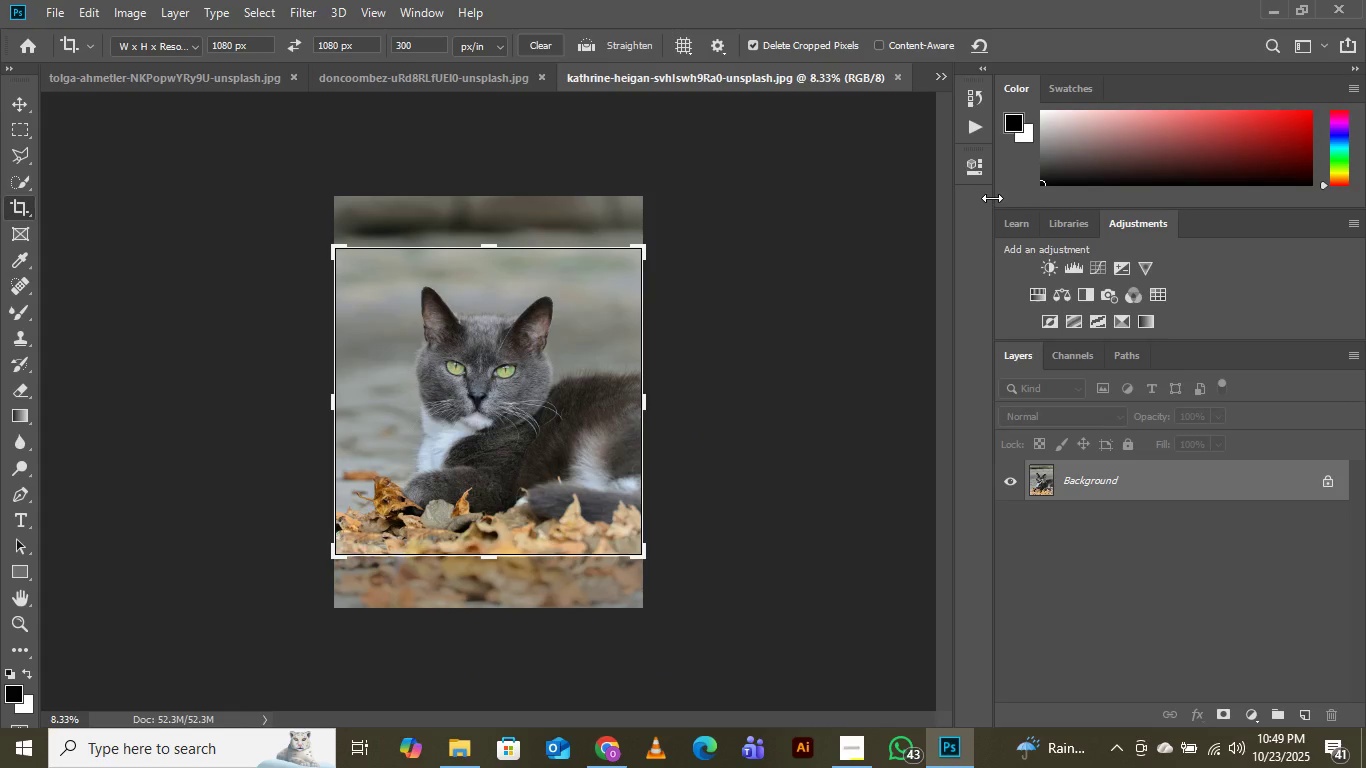 
wait(8.76)
 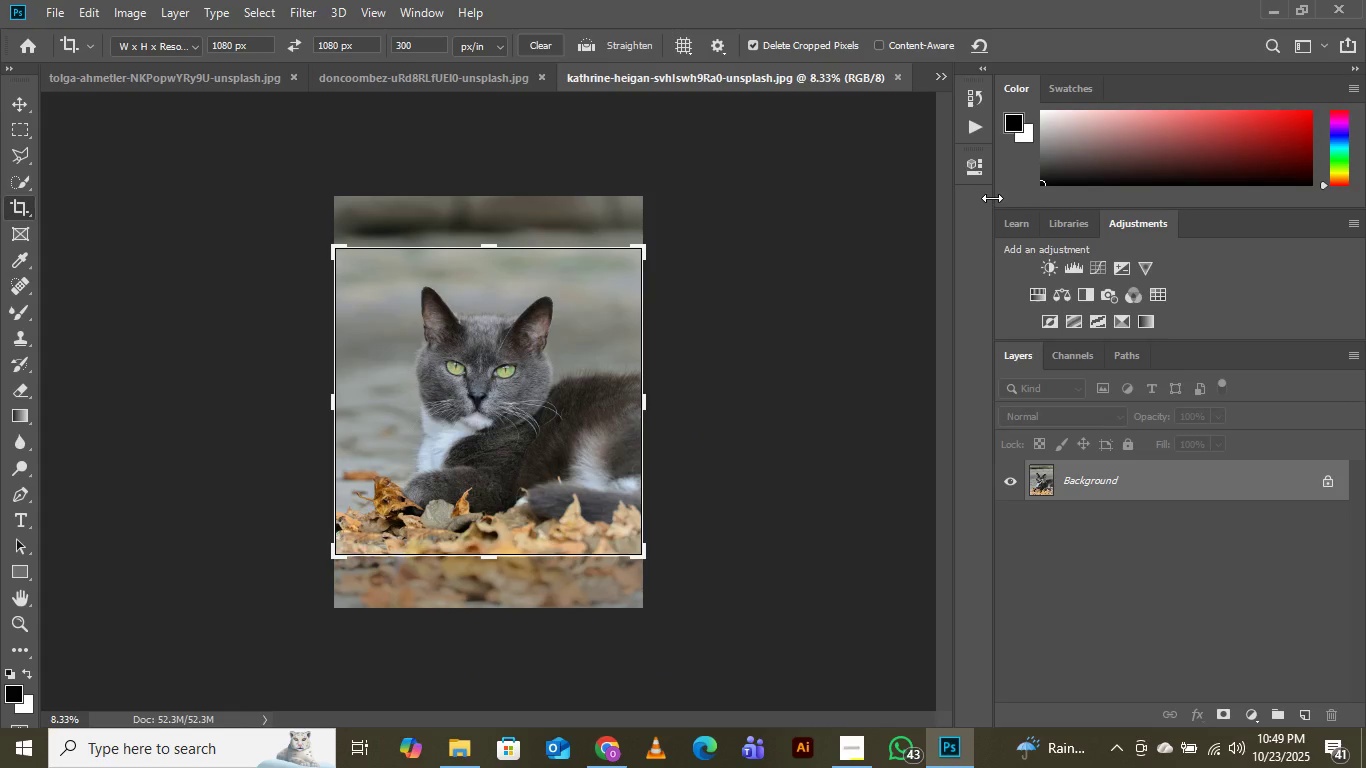 
left_click([529, 411])
 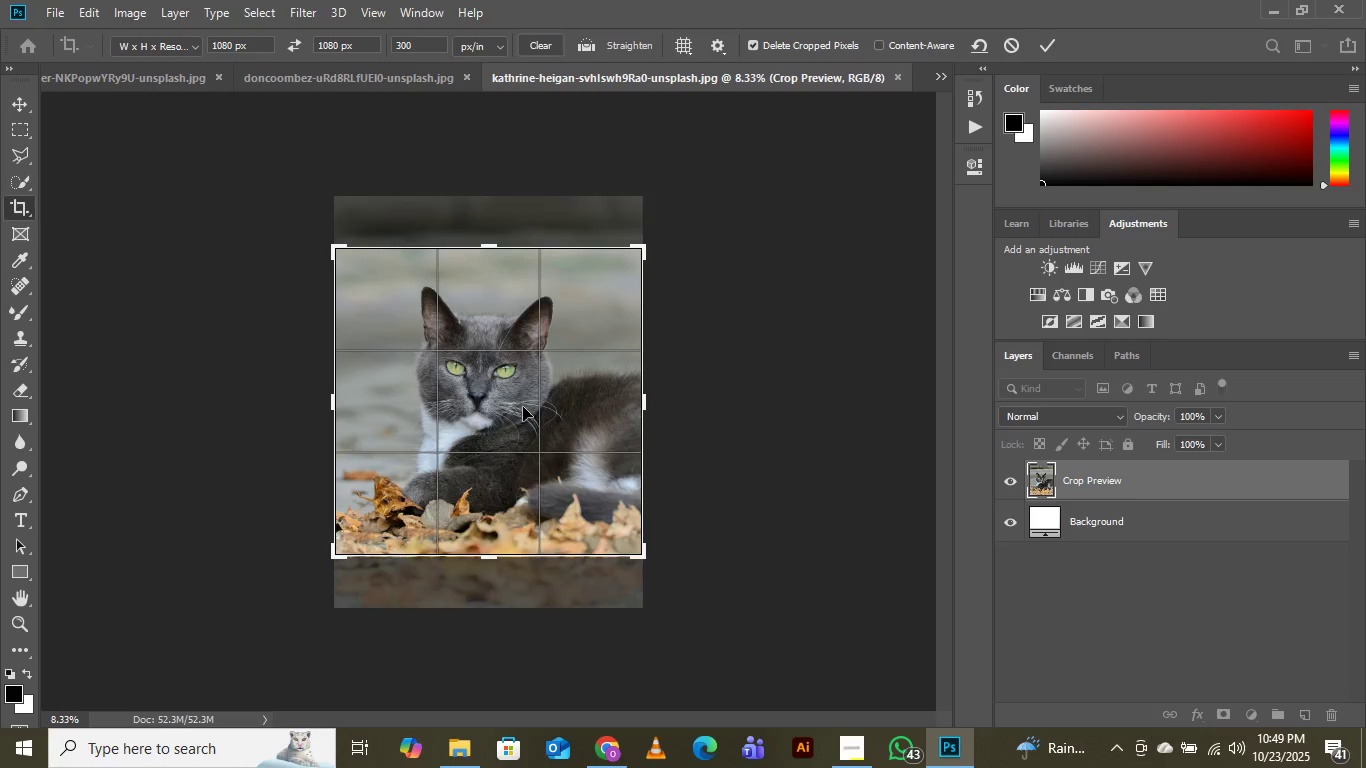 
left_click_drag(start_coordinate=[523, 407], to_coordinate=[515, 387])
 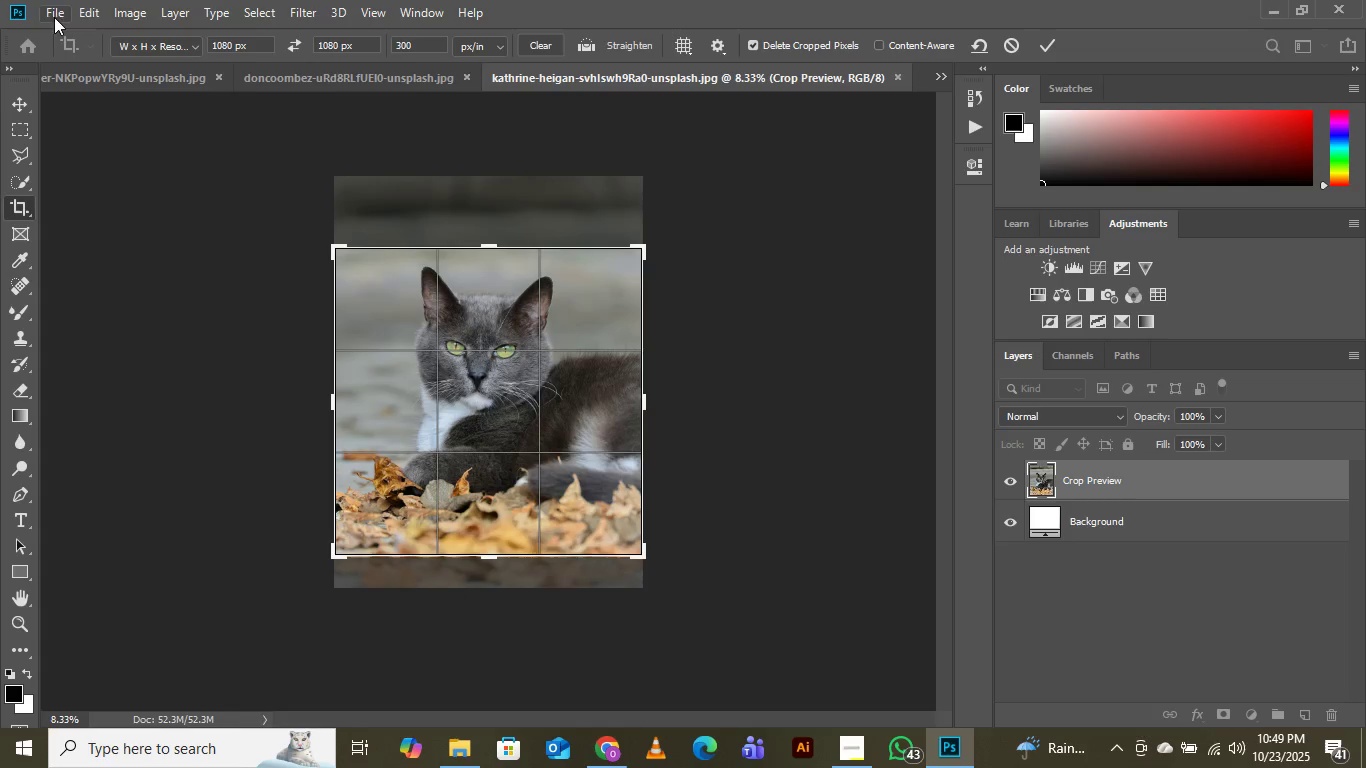 
left_click([59, 8])
 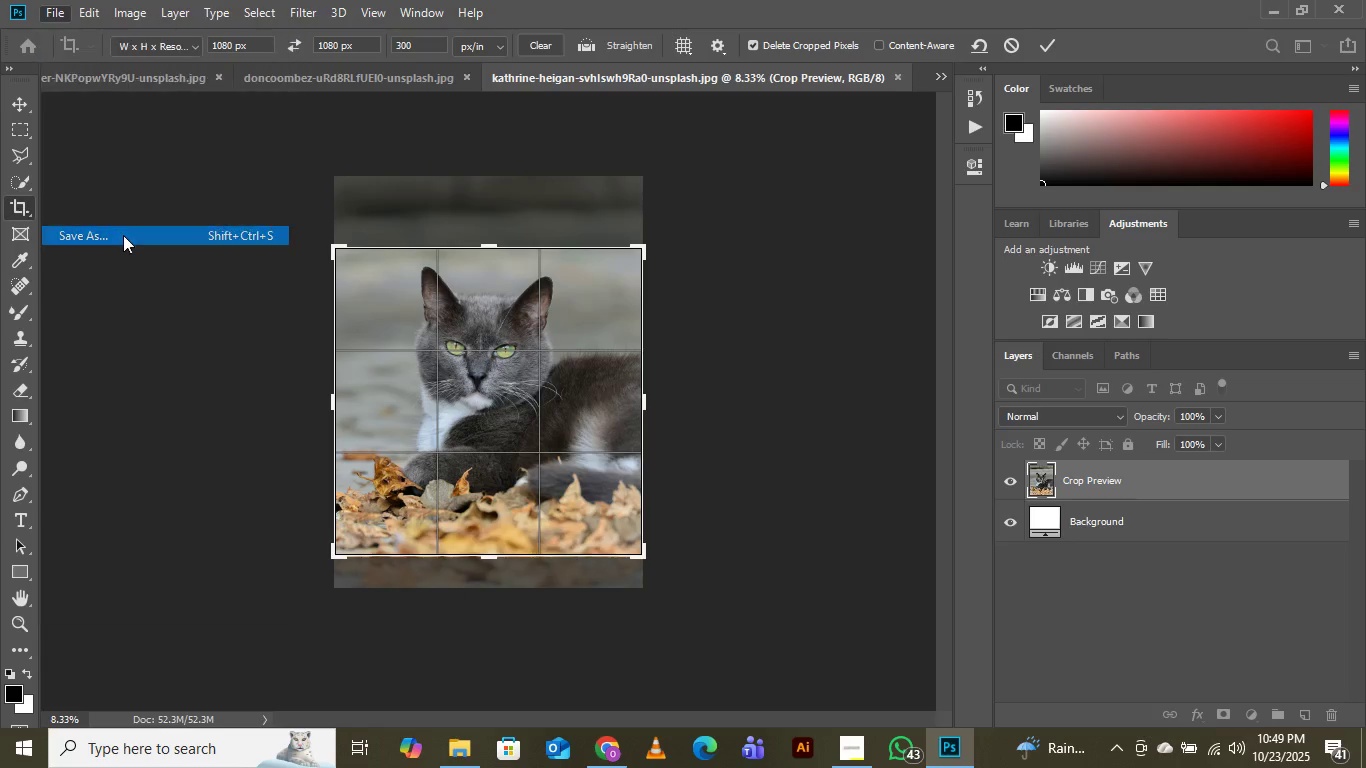 
left_click([123, 235])
 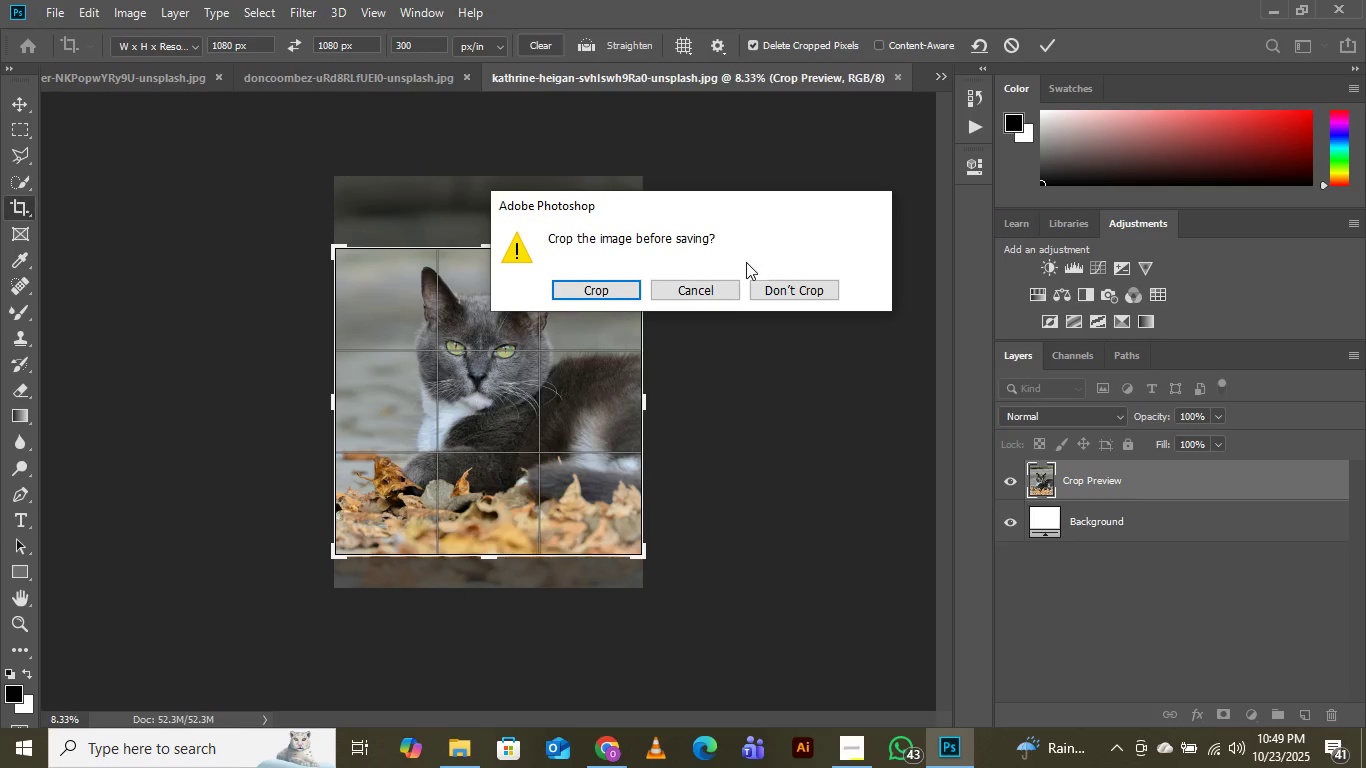 
left_click([708, 287])
 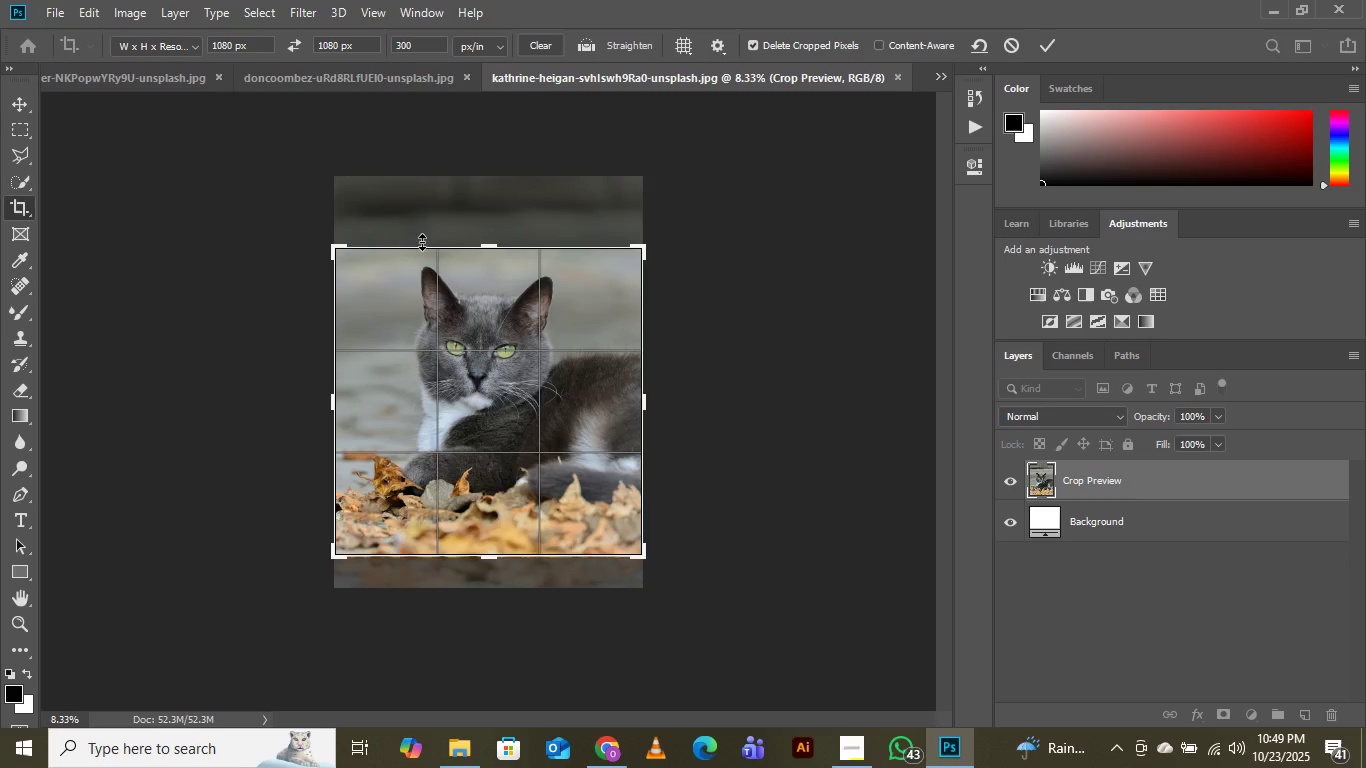 
key(Enter)
 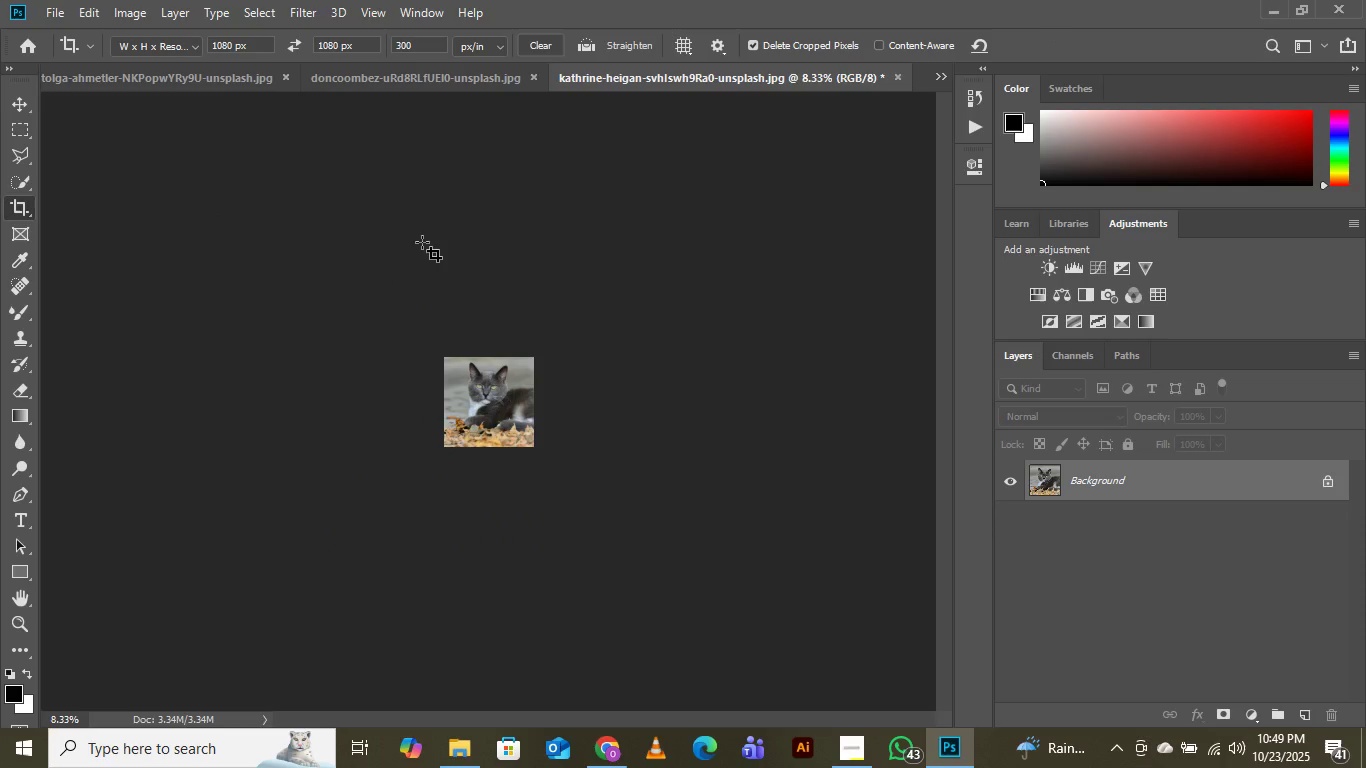 
key(Control+Equal)
 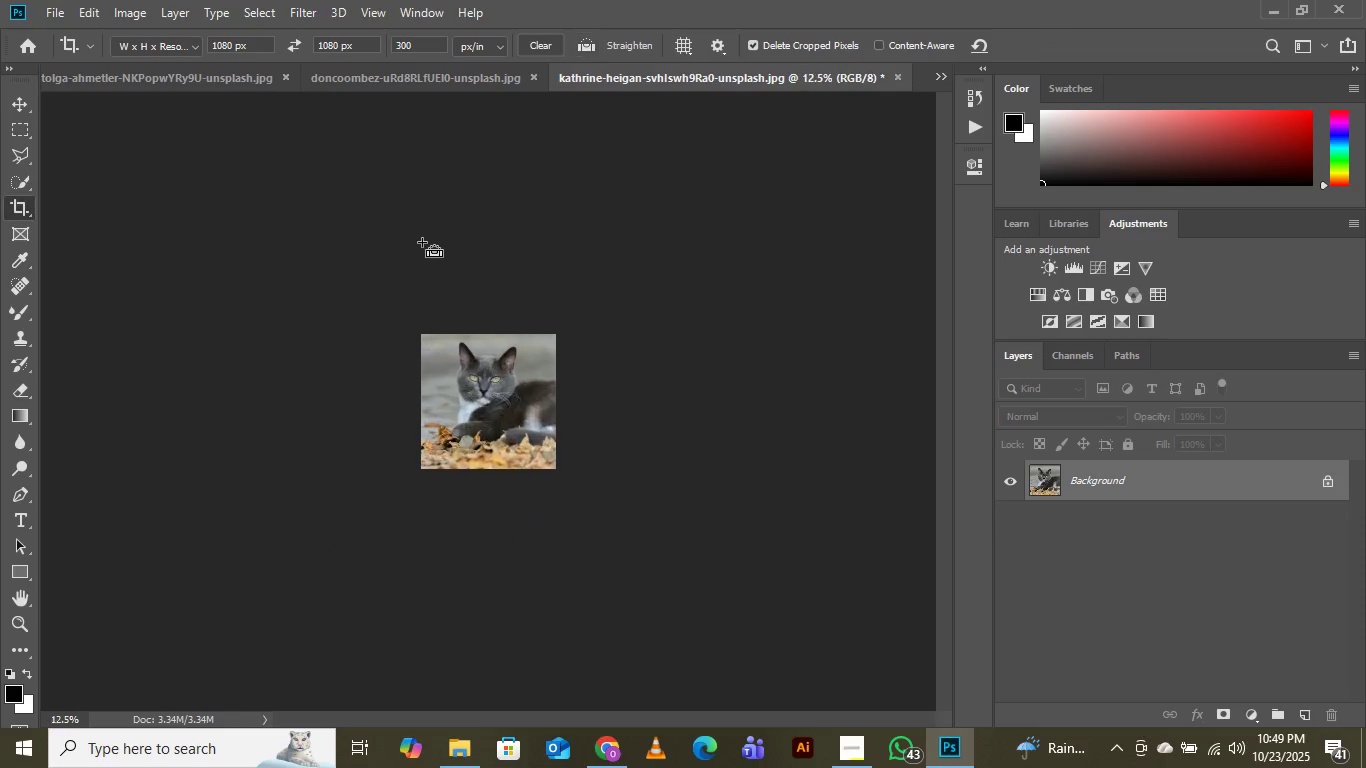 
key(Control+Equal)
 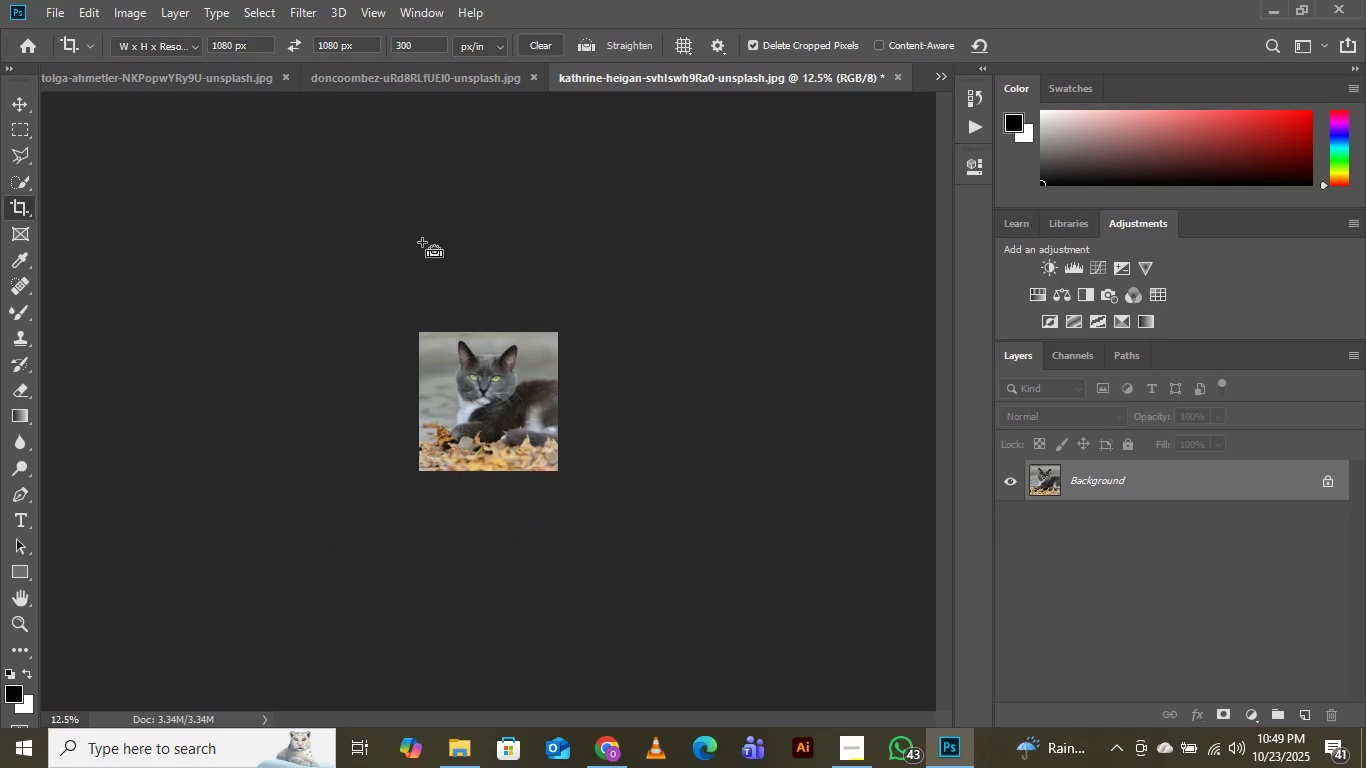 
key(Control+Equal)
 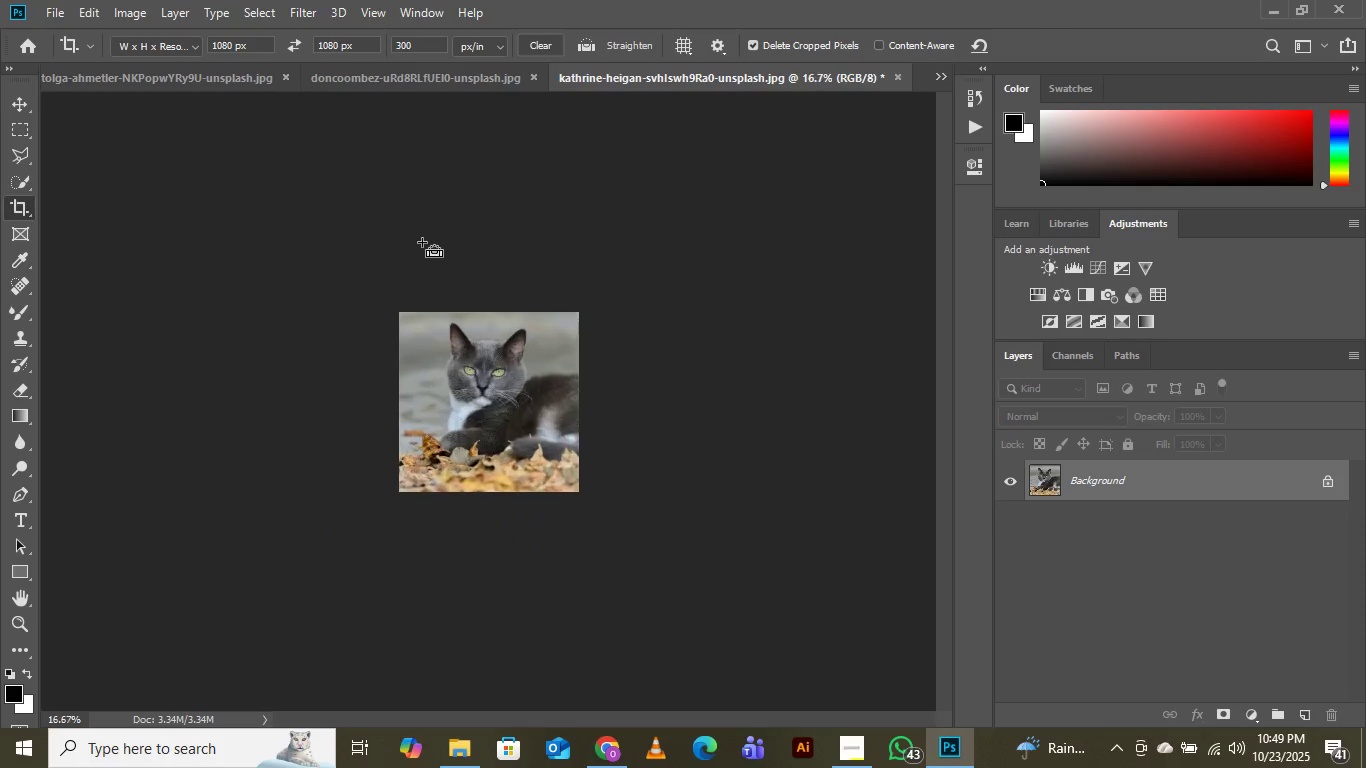 
key(Control+Equal)
 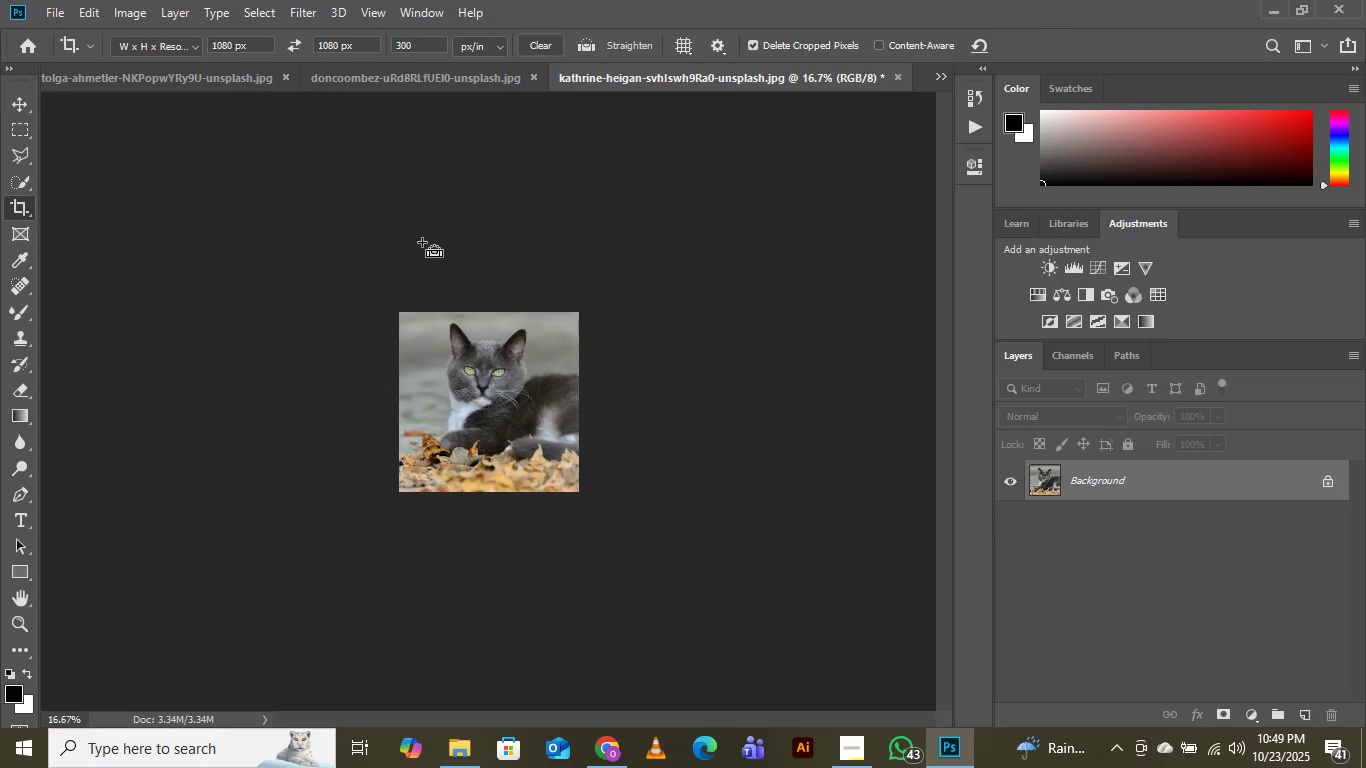 
key(Control+Equal)
 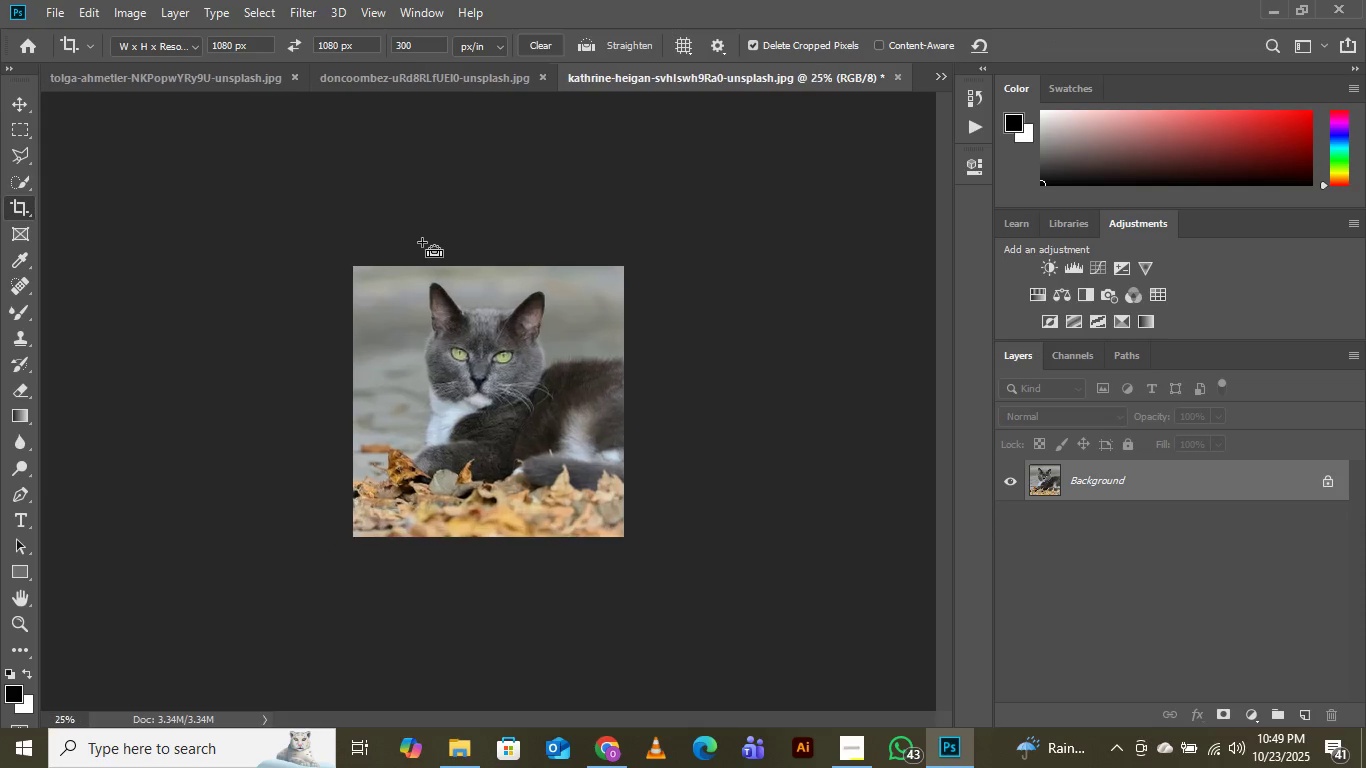 
key(Control+Equal)
 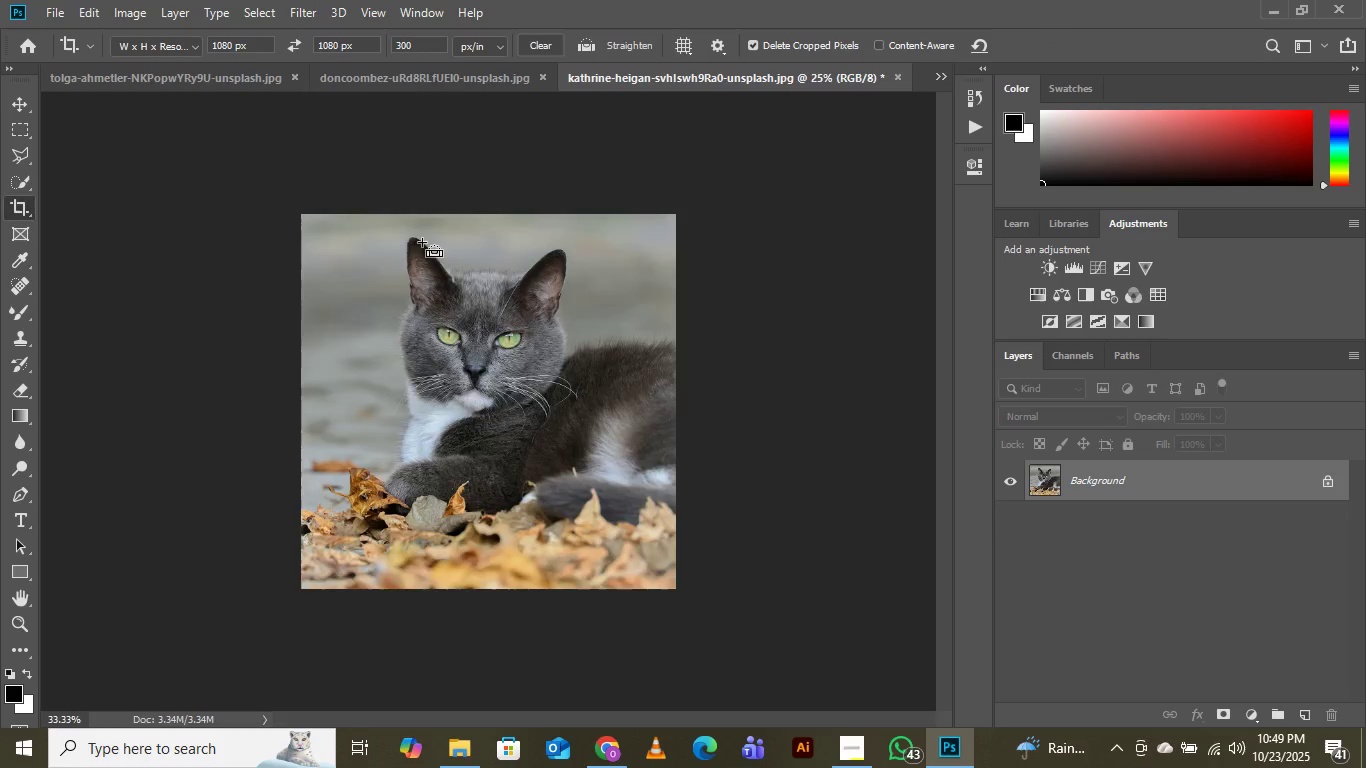 
key(Control+Equal)
 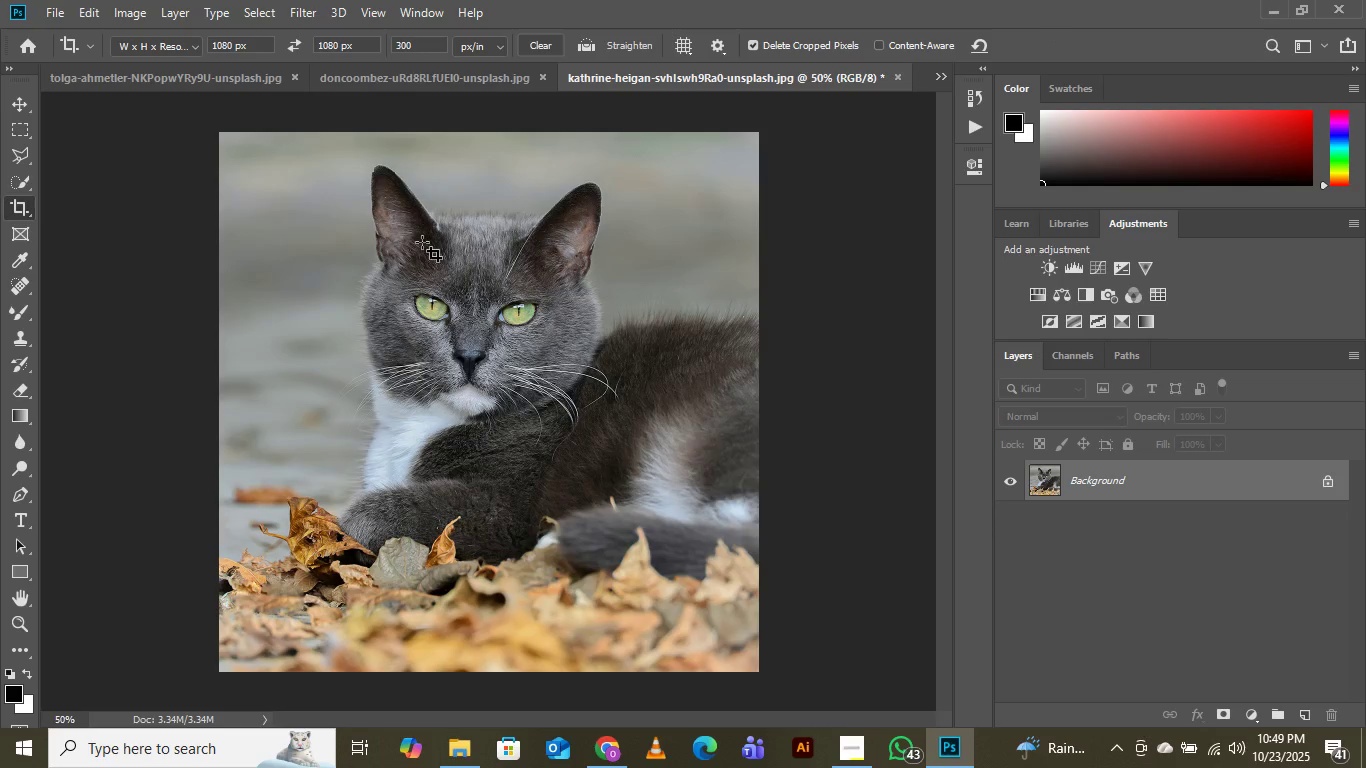 
wait(7.51)
 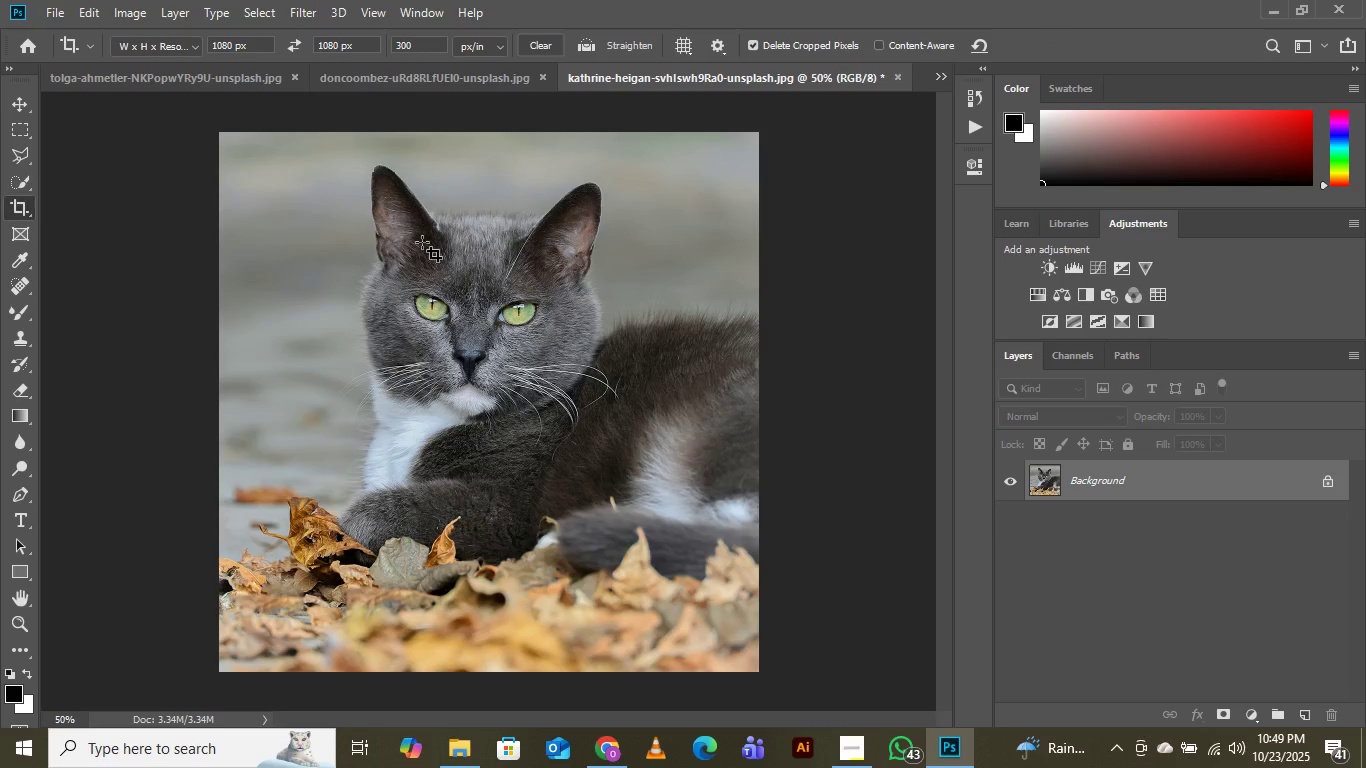 
scroll: coordinate [422, 242], scroll_direction: up, amount: 17.0
 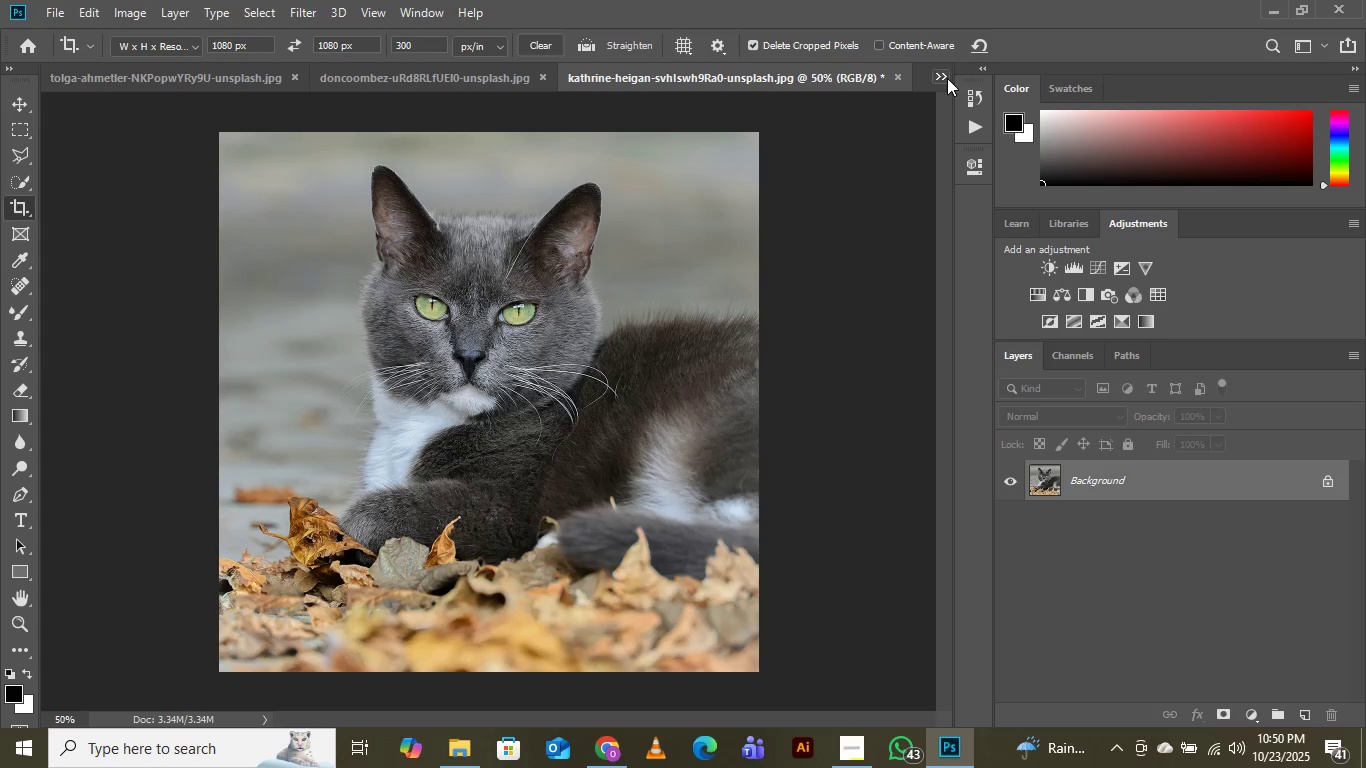 
left_click([947, 78])
 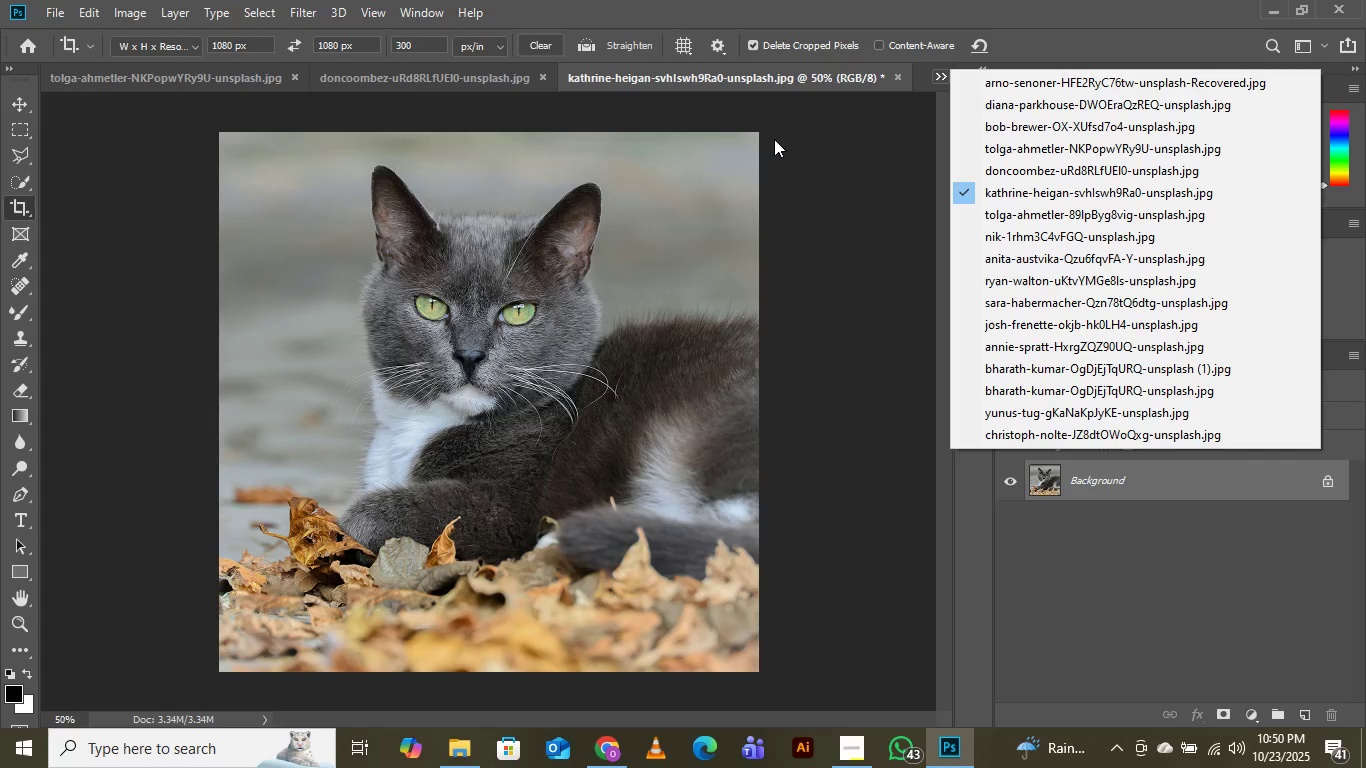 
wait(10.14)
 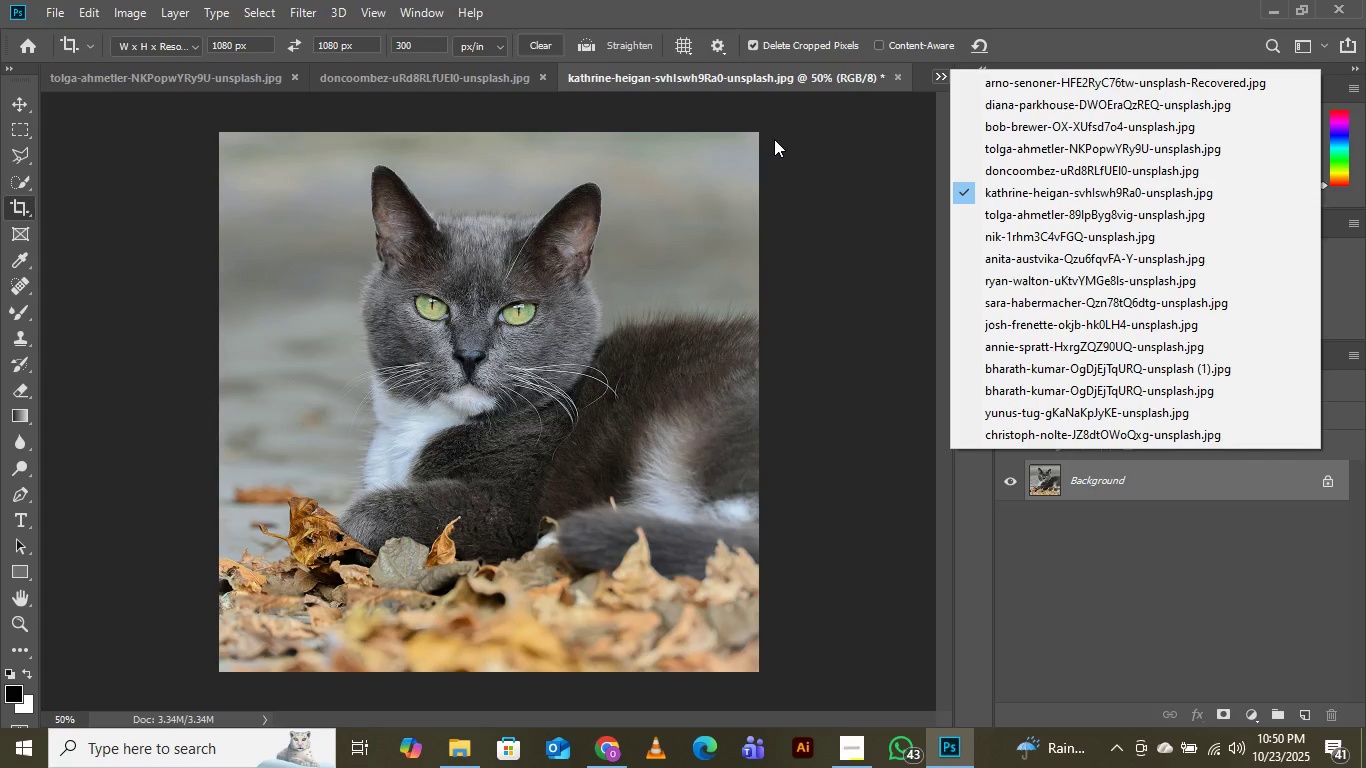 
scroll: coordinate [774, 139], scroll_direction: down, amount: 4.0
 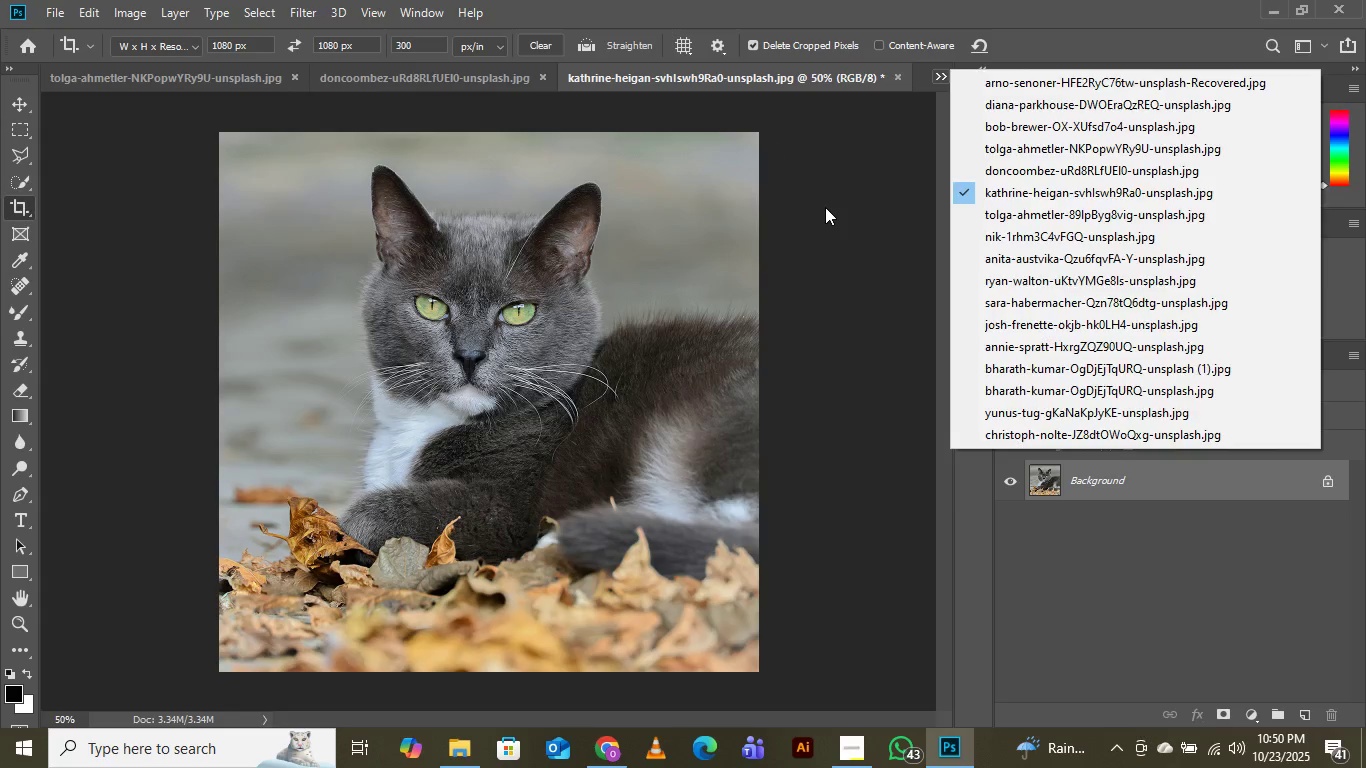 
left_click([825, 207])
 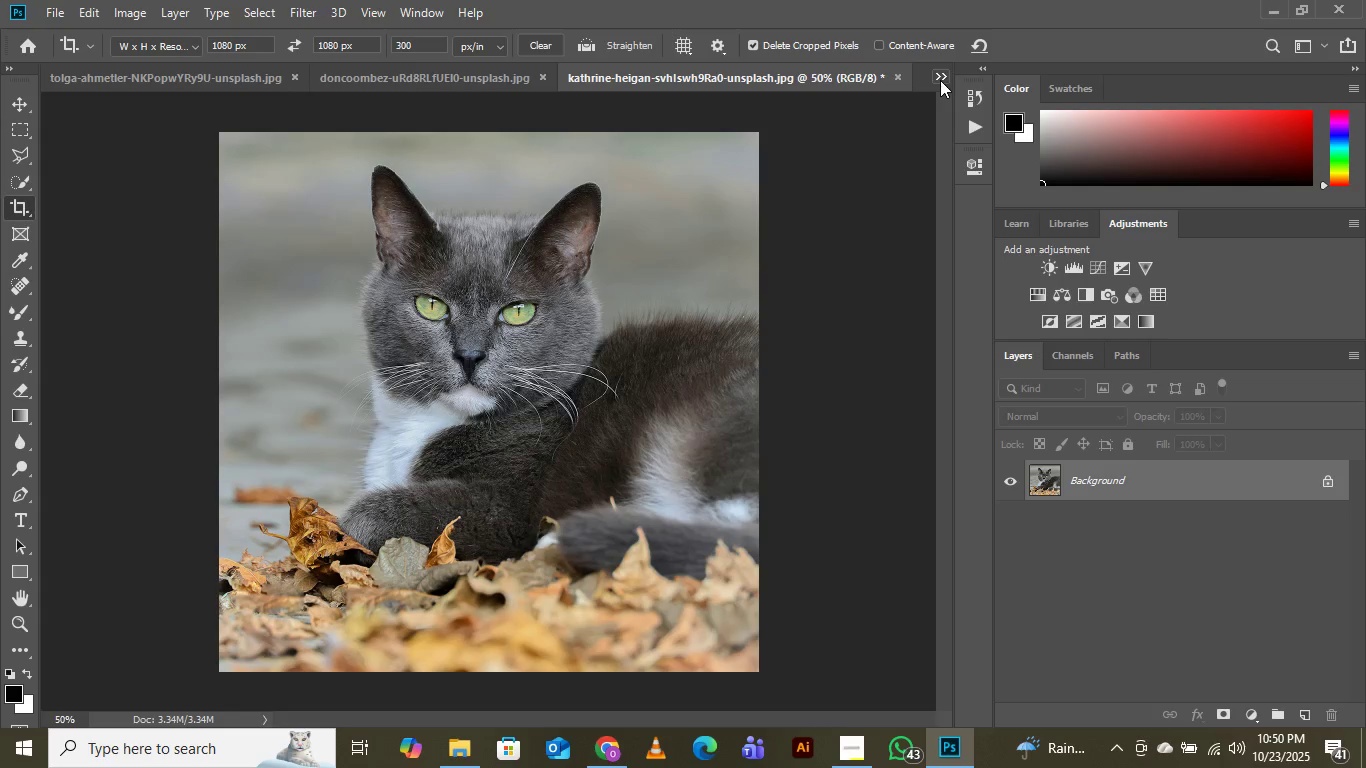 
left_click([940, 80])
 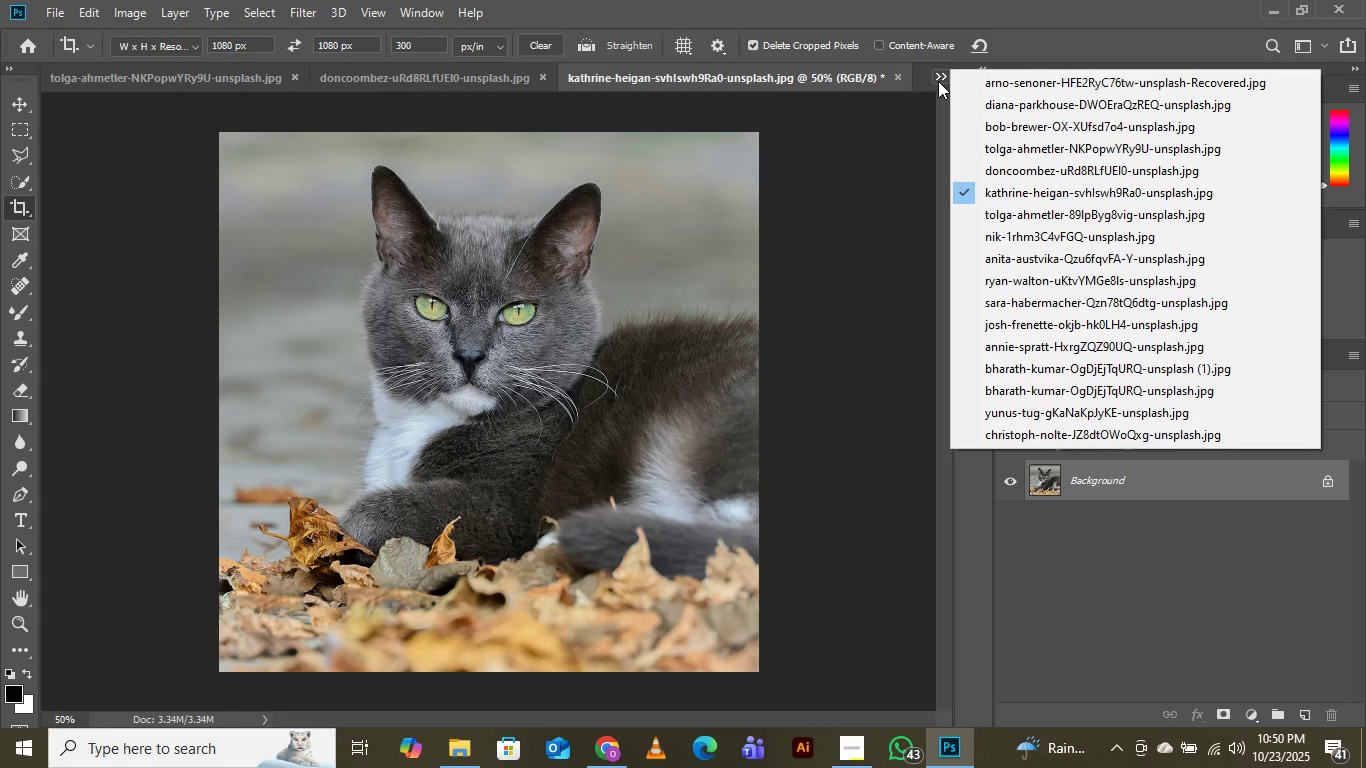 
wait(8.62)
 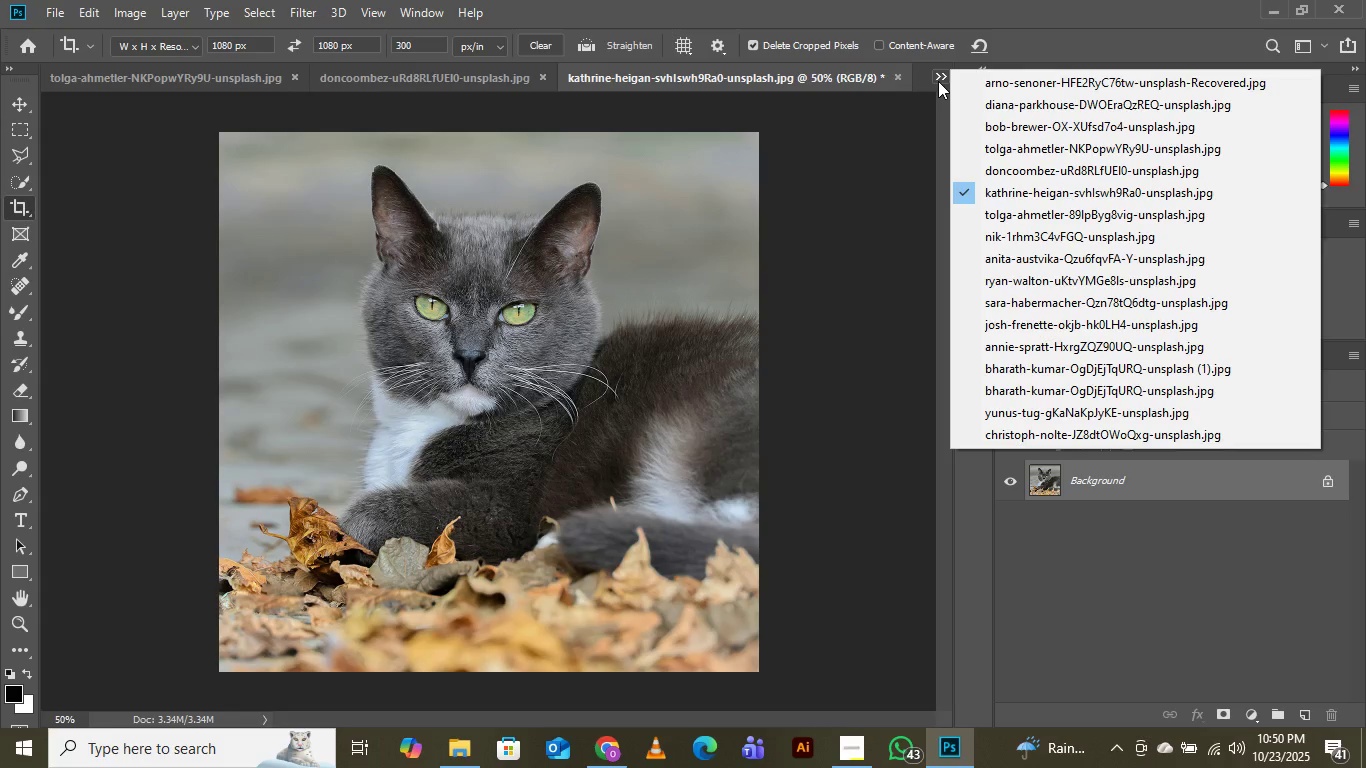 
left_click([989, 213])
 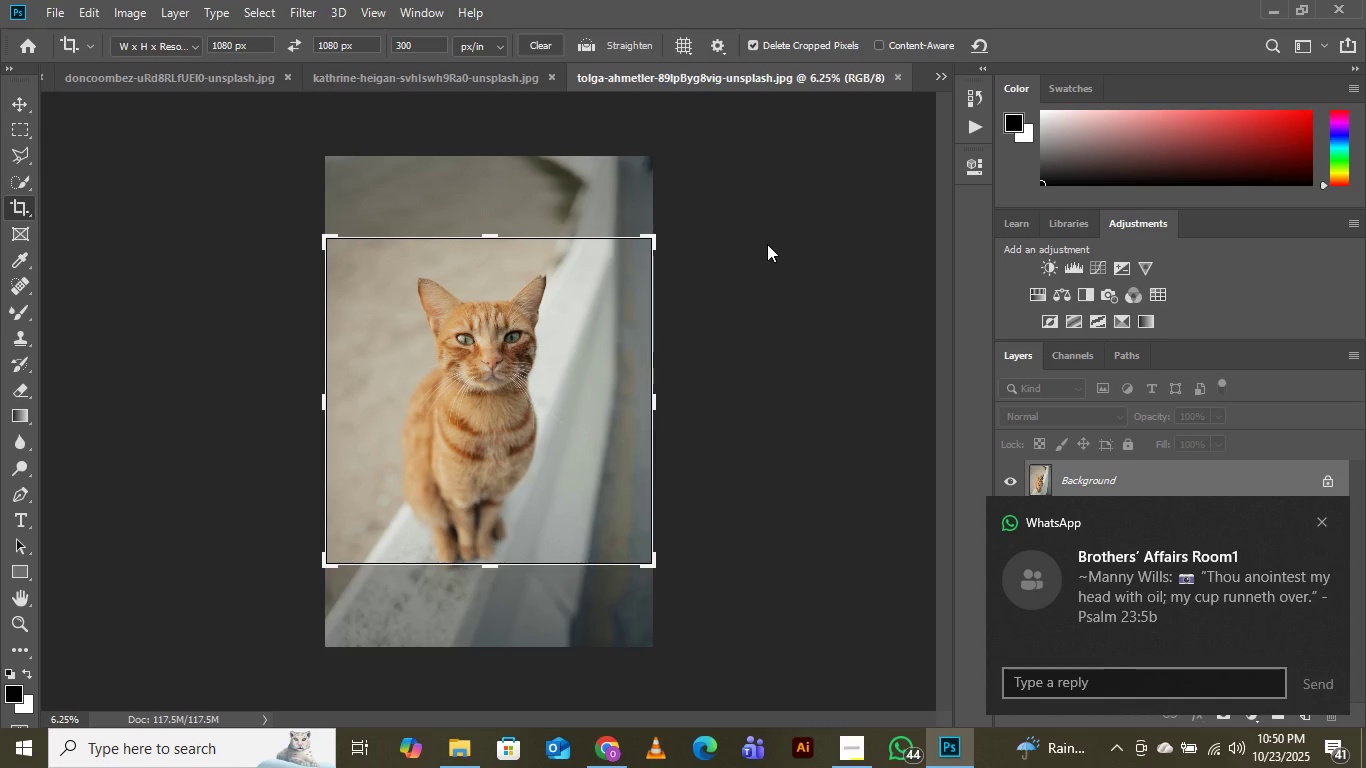 
wait(10.46)
 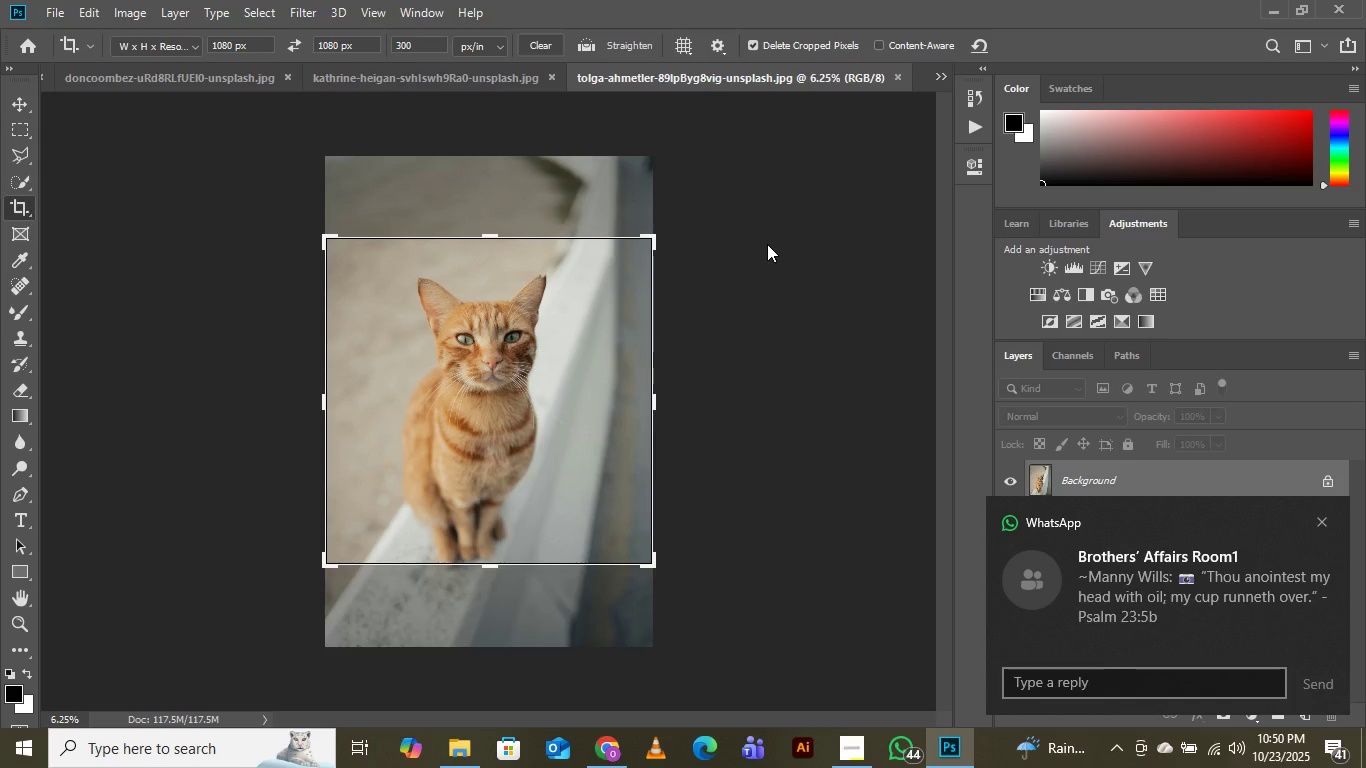 
left_click([501, 424])
 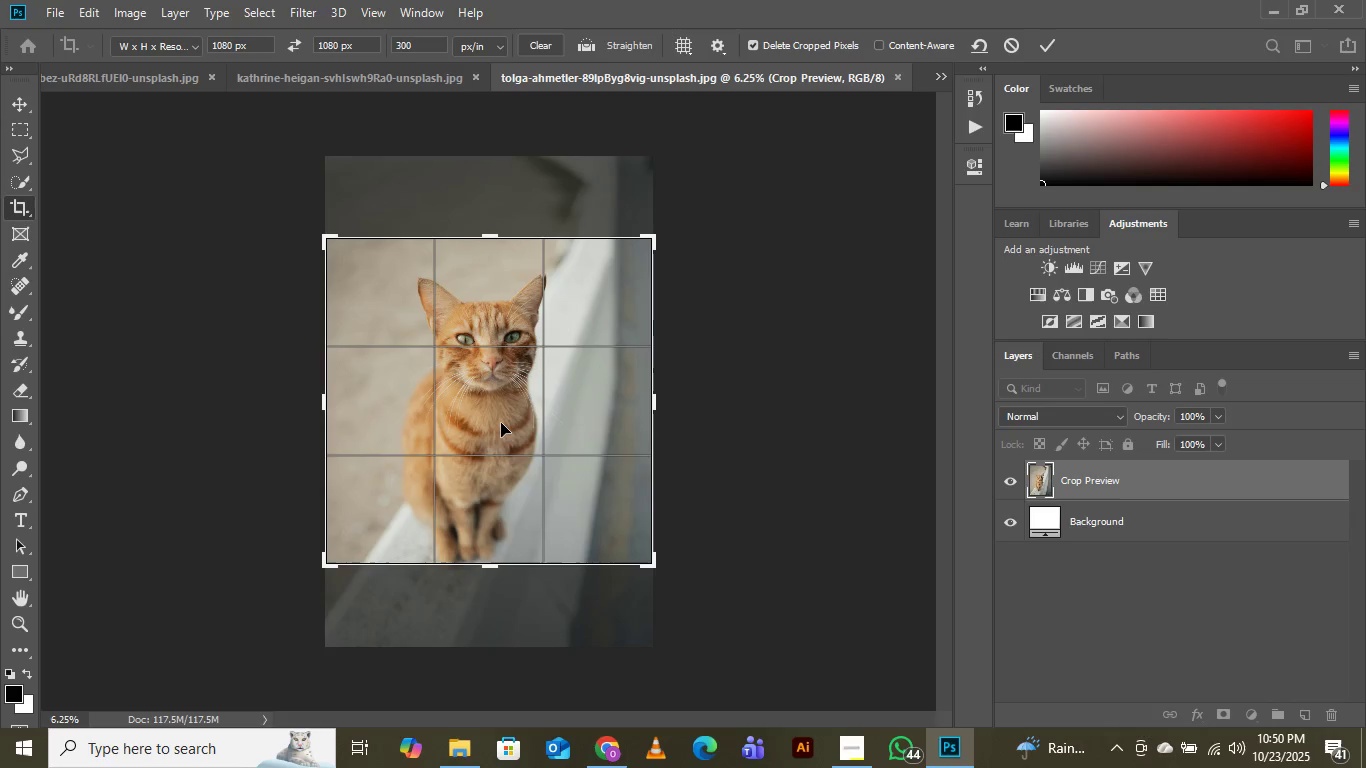 
wait(13.86)
 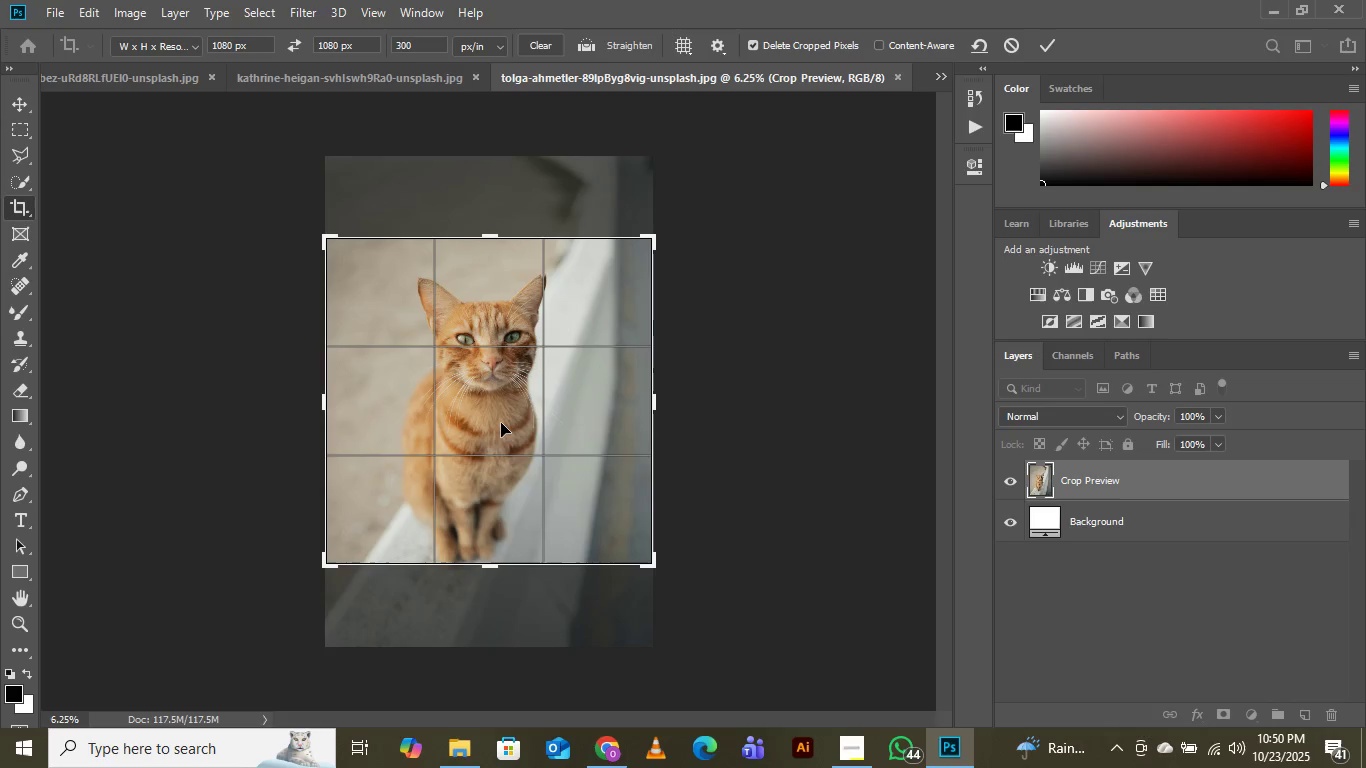 
left_click([529, 424])
 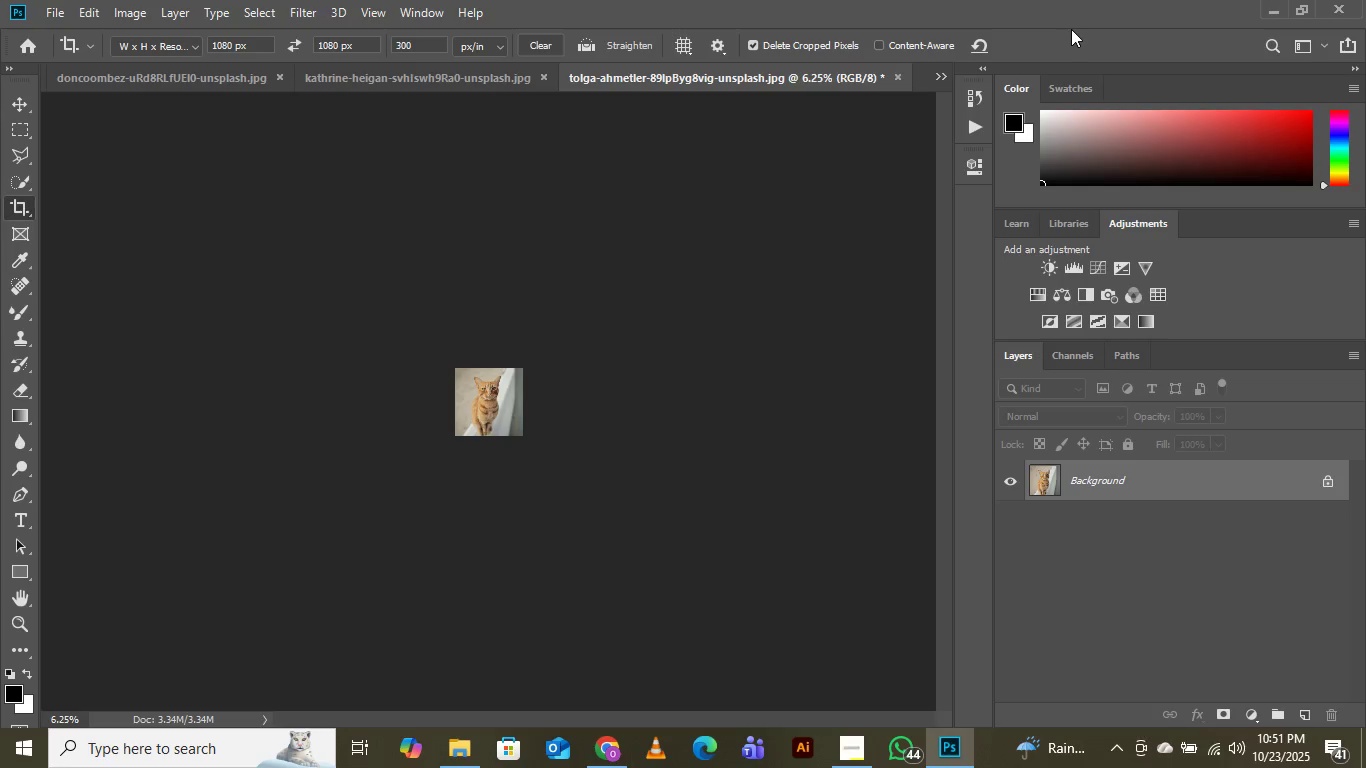 
wait(13.79)
 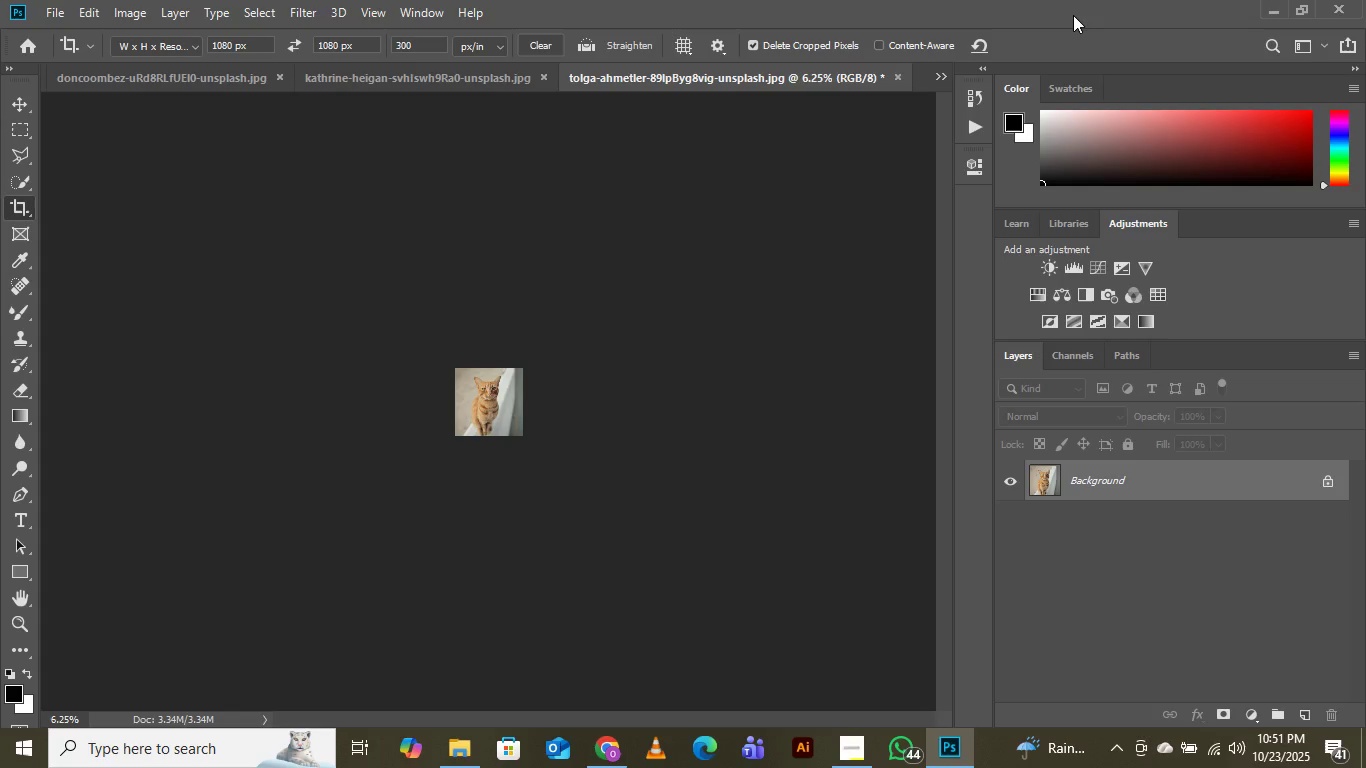 
key(Control+Equal)
 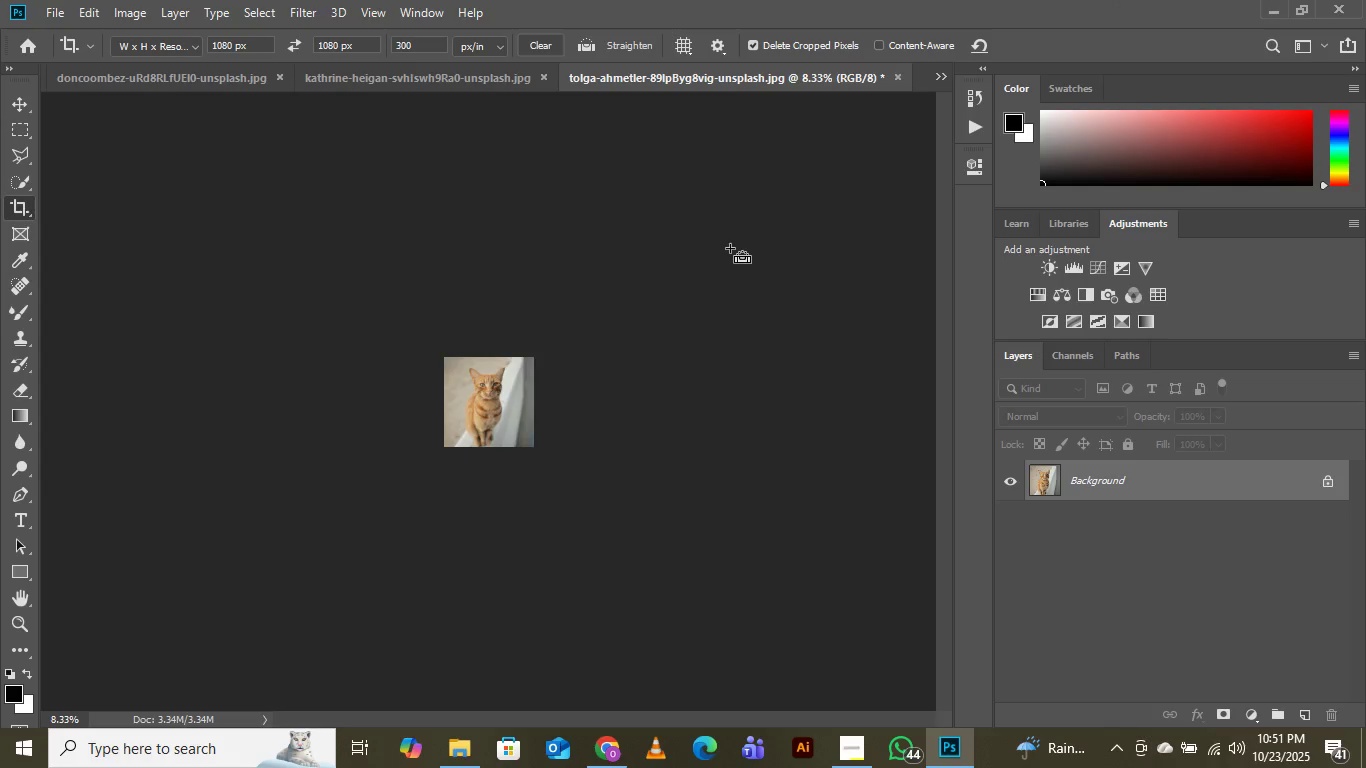 
key(Control+Equal)
 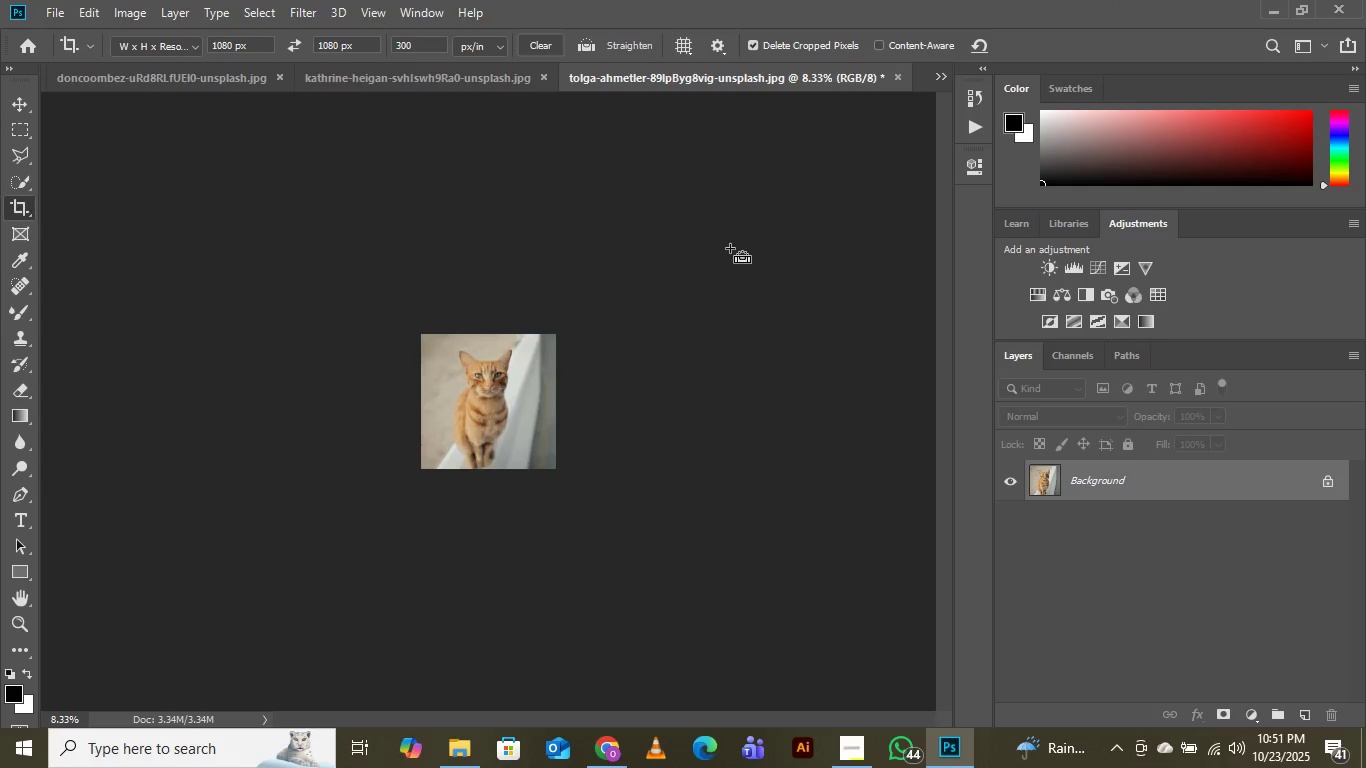 
key(Control+Equal)
 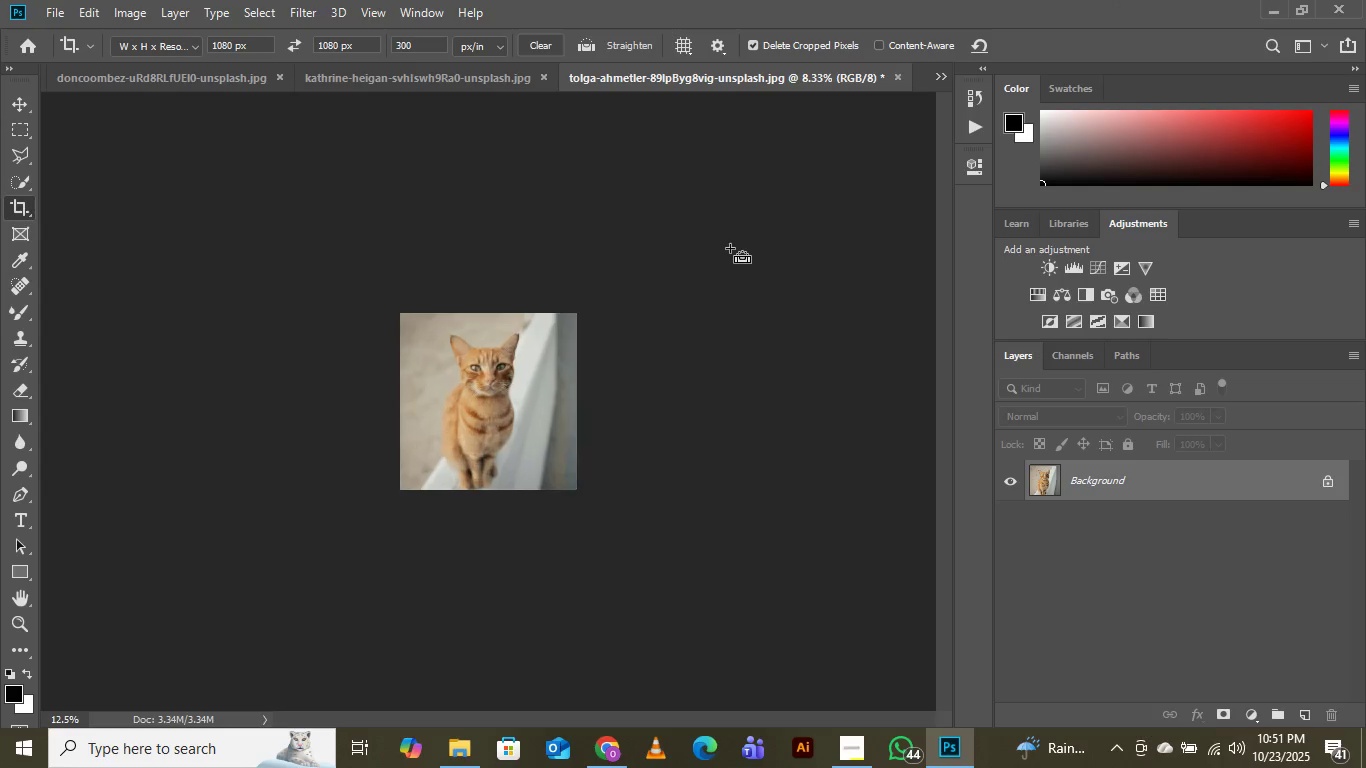 
key(Control+Equal)
 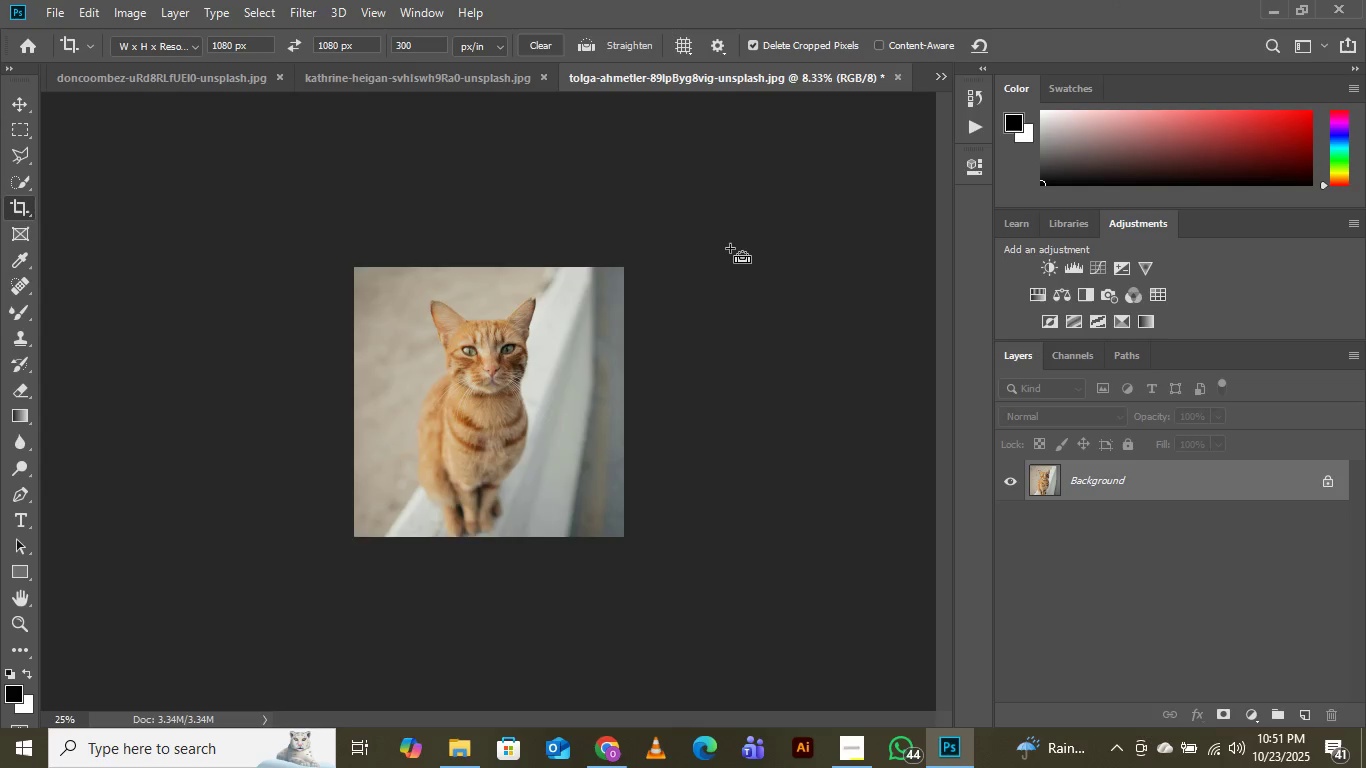 
key(Control+Equal)
 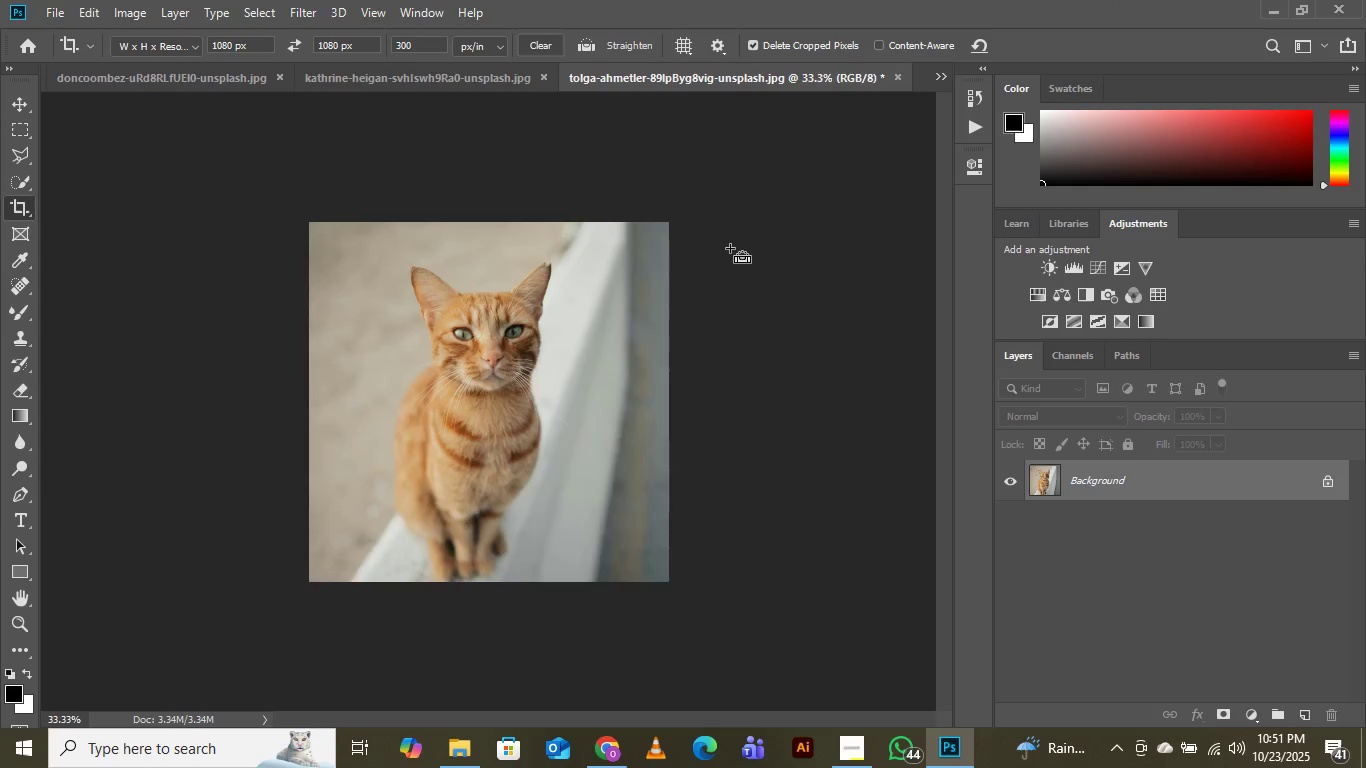 
key(Control+Equal)
 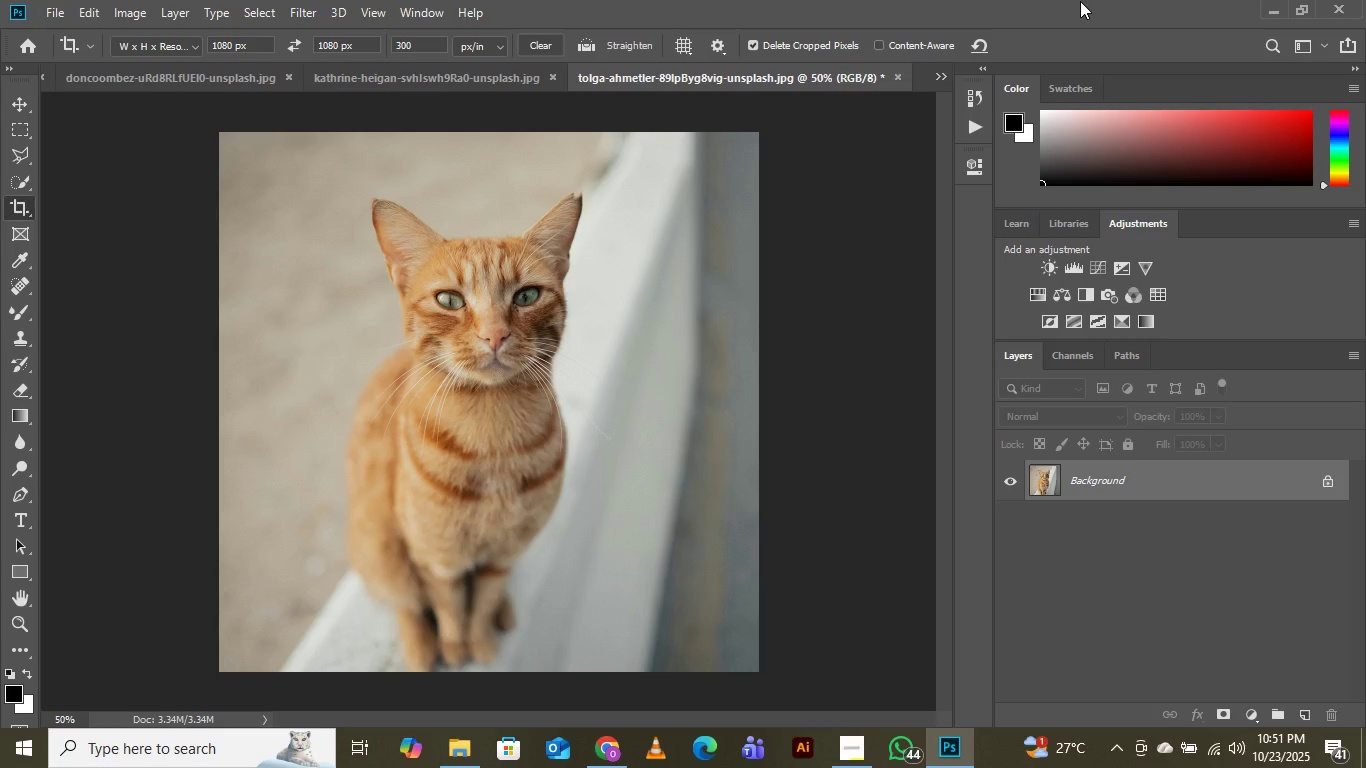 
wait(13.18)
 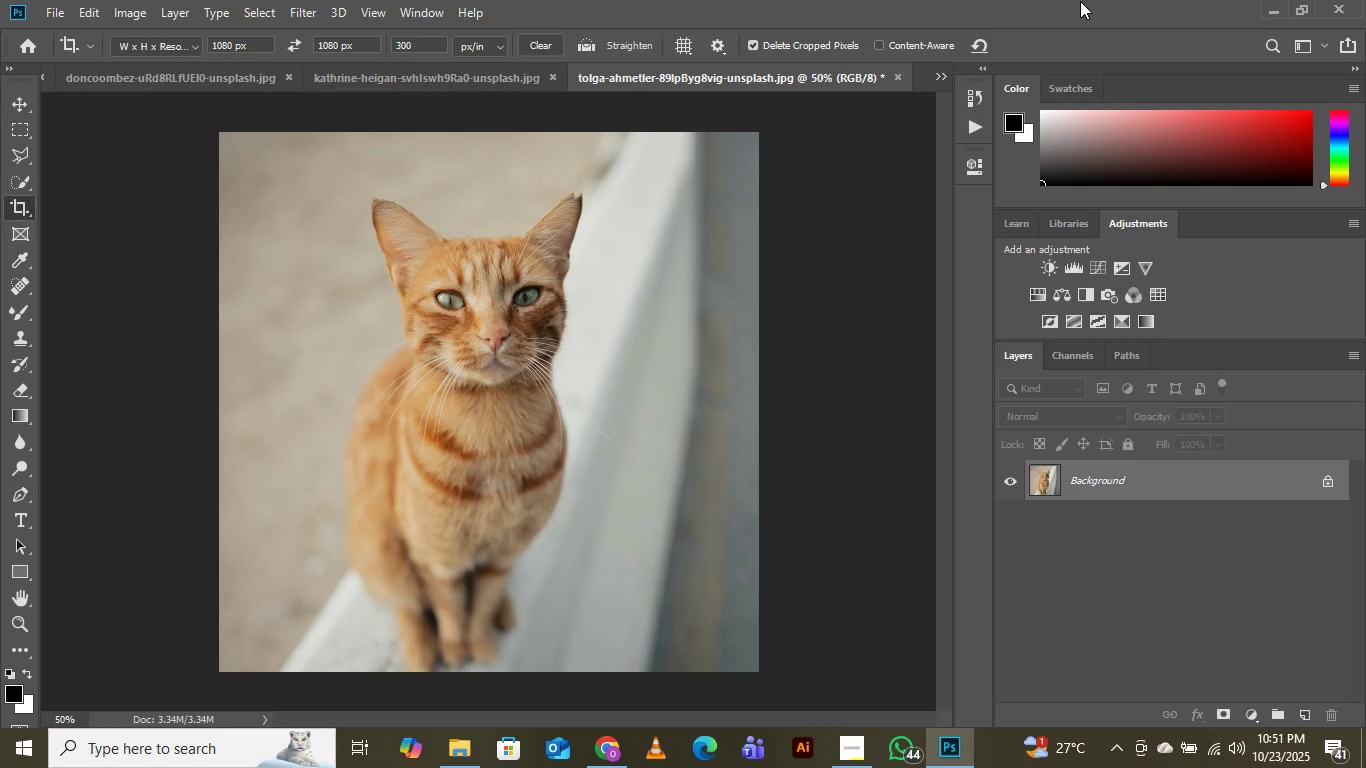 
left_click([942, 75])
 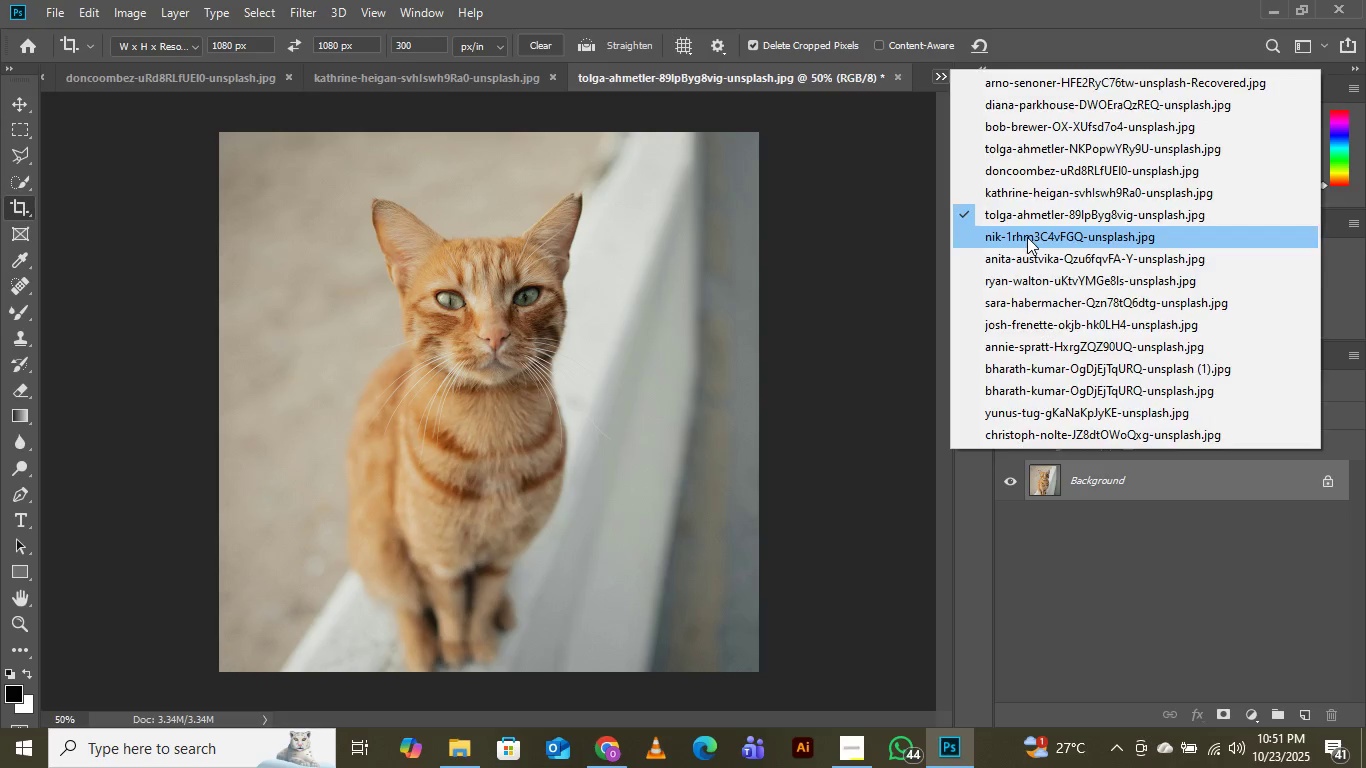 
left_click([1027, 237])
 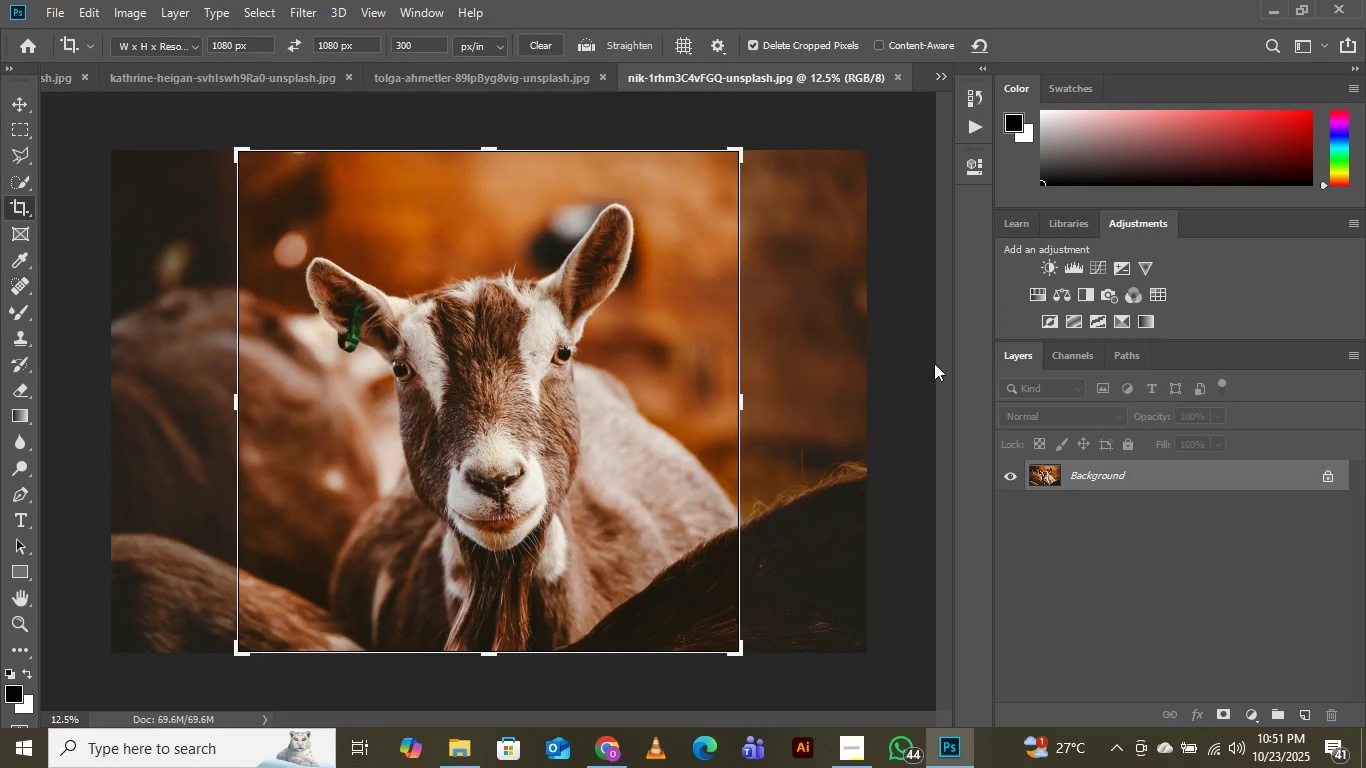 
wait(5.36)
 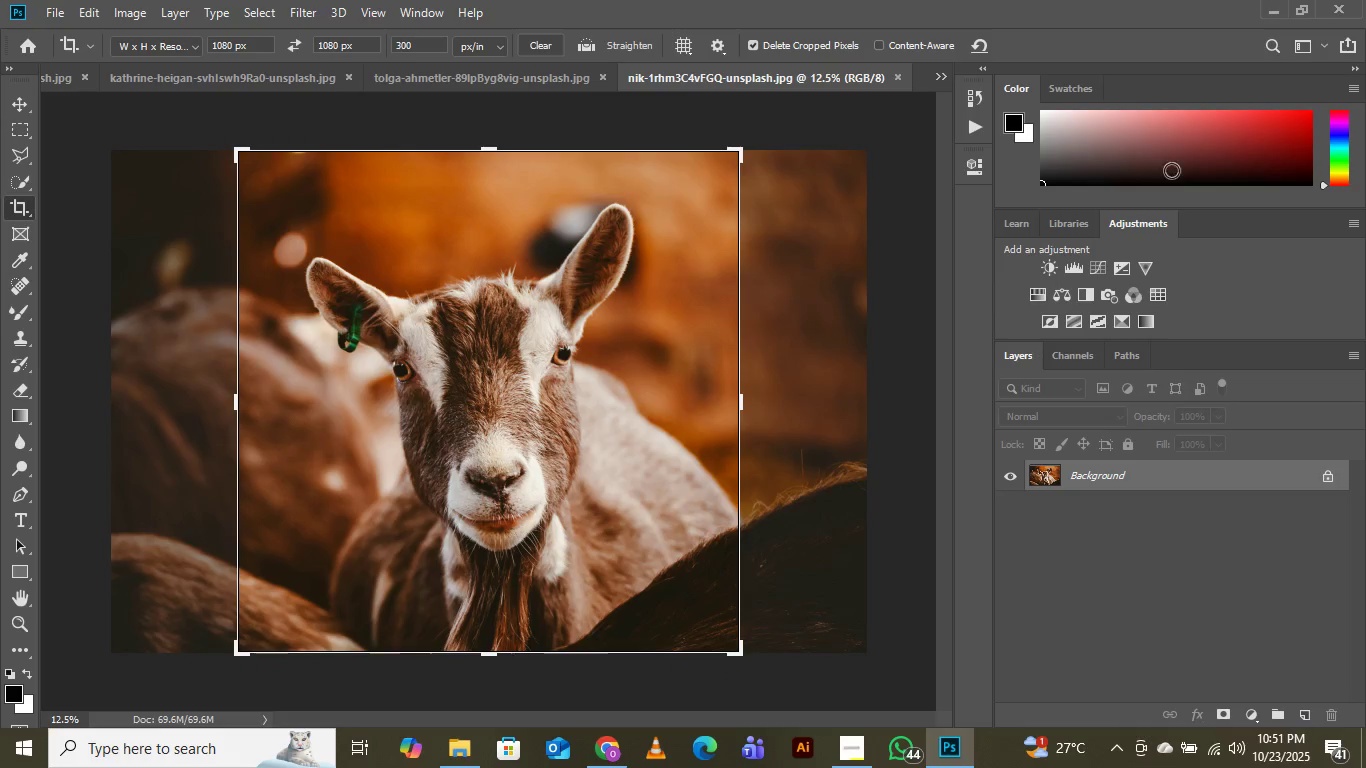 
left_click([480, 395])
 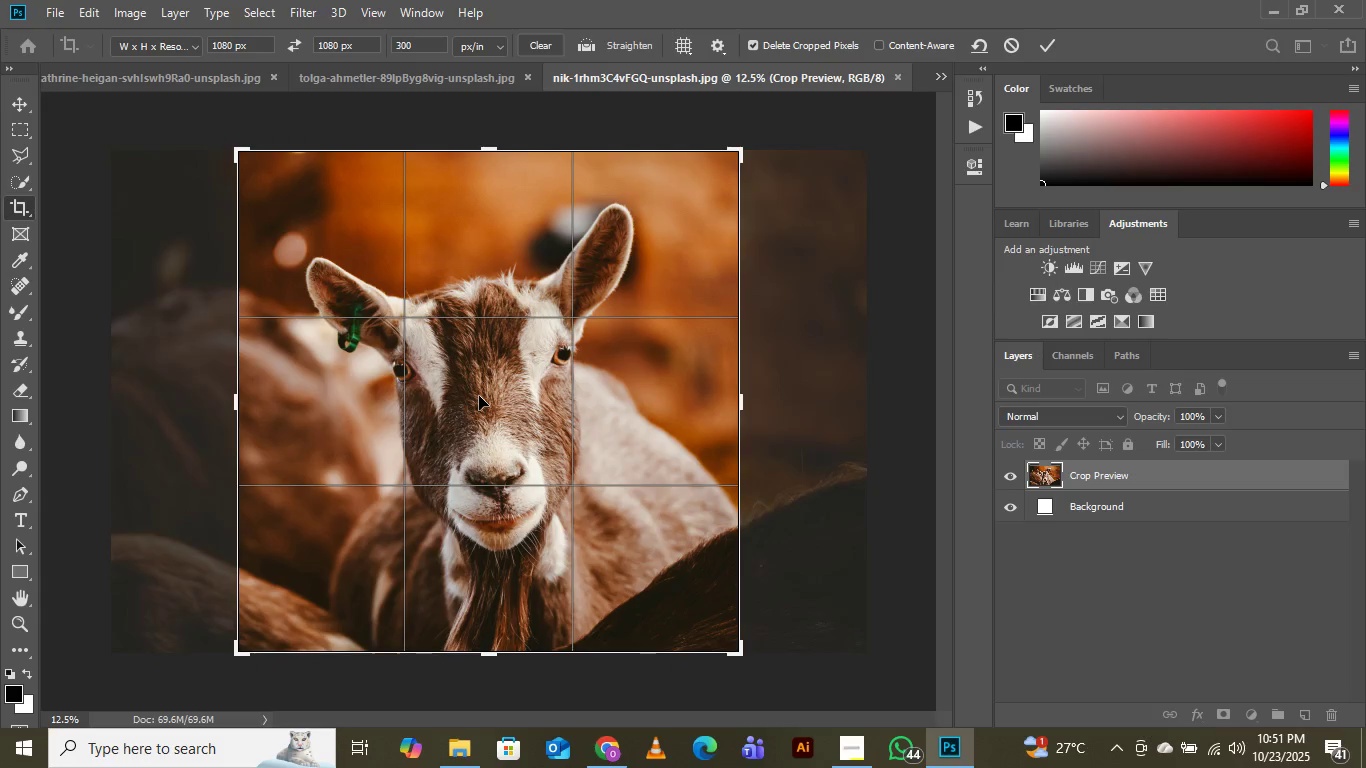 
left_click_drag(start_coordinate=[479, 396], to_coordinate=[462, 389])
 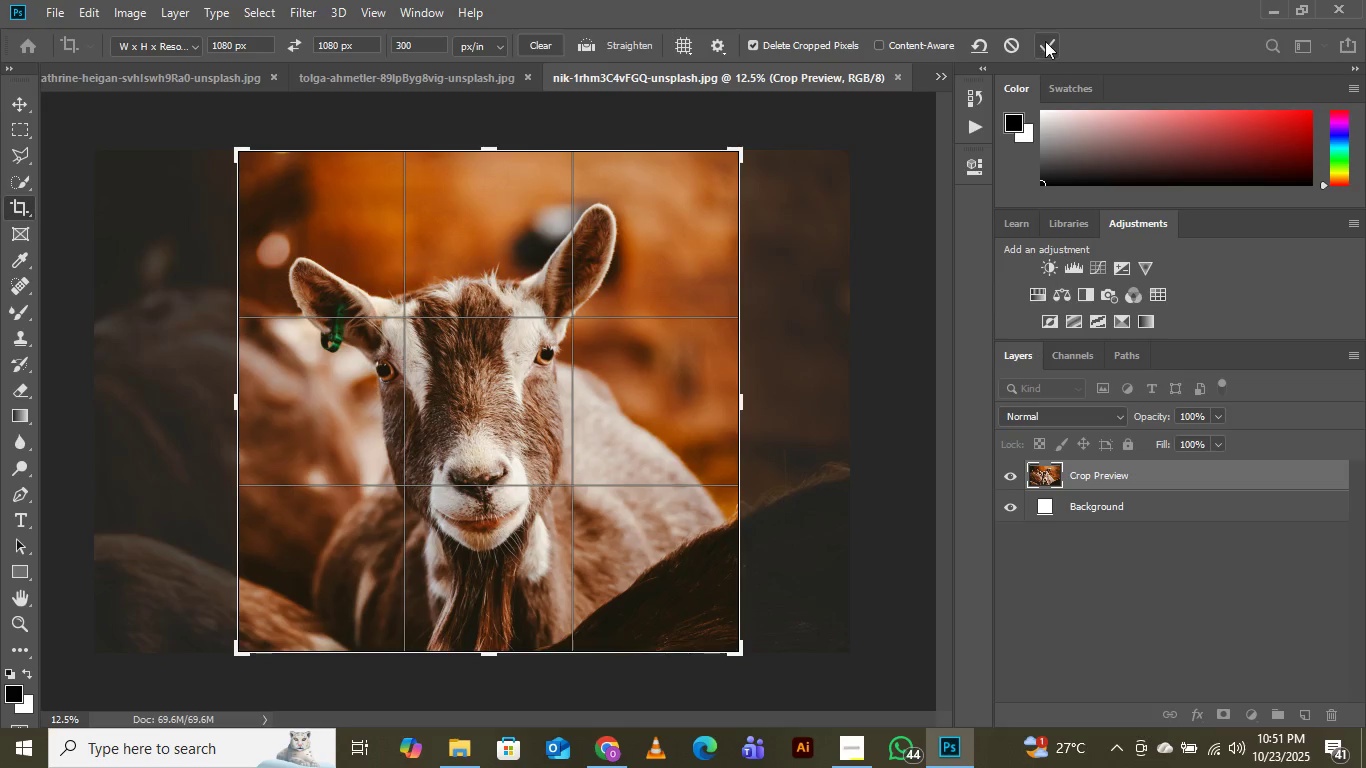 
left_click([1045, 41])
 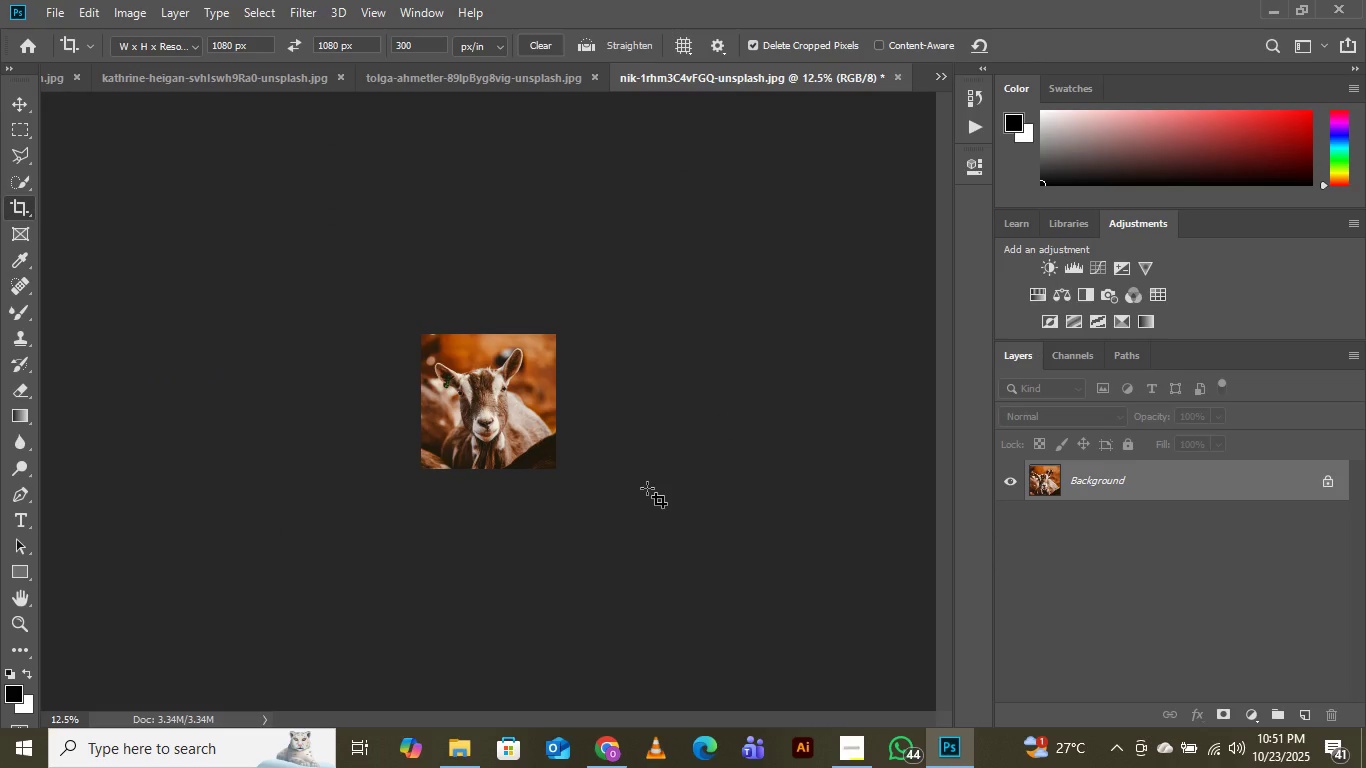 
key(Control+Equal)
 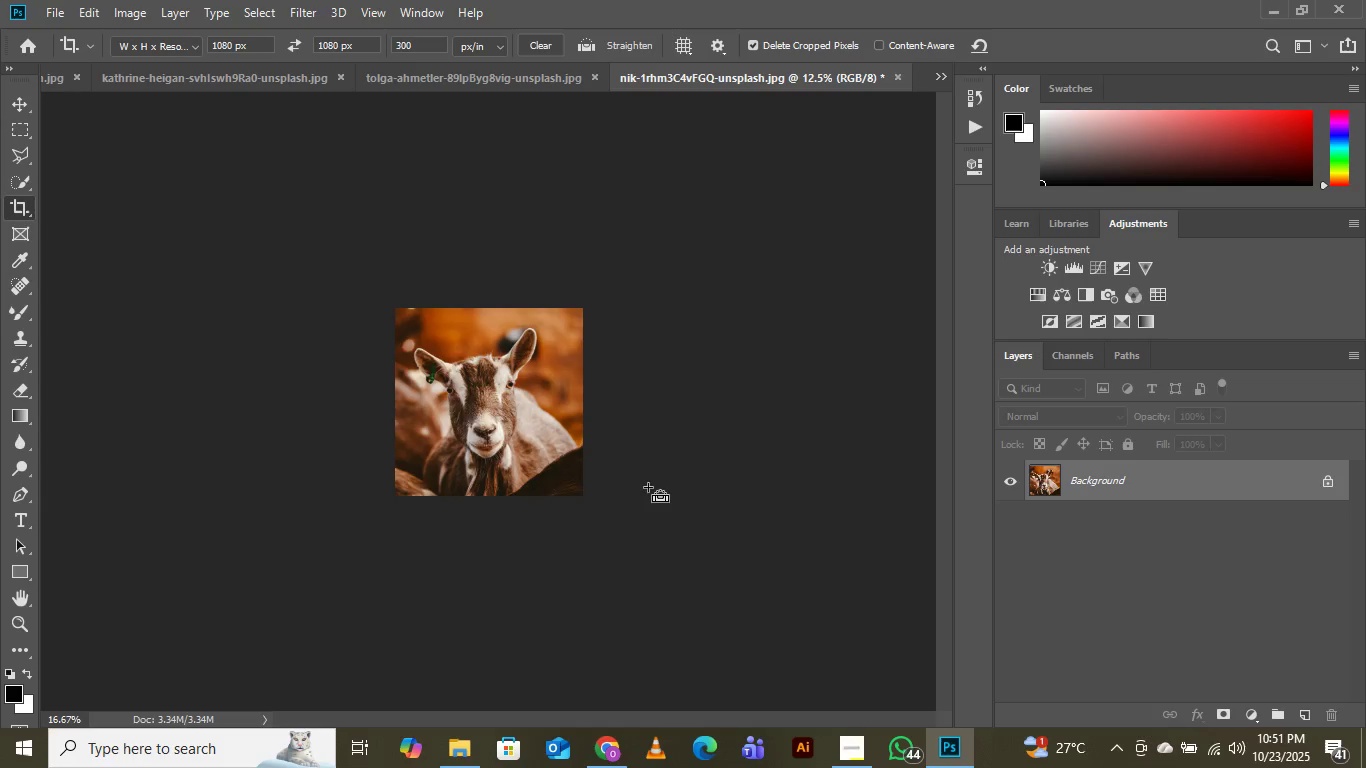 
key(Control+Equal)
 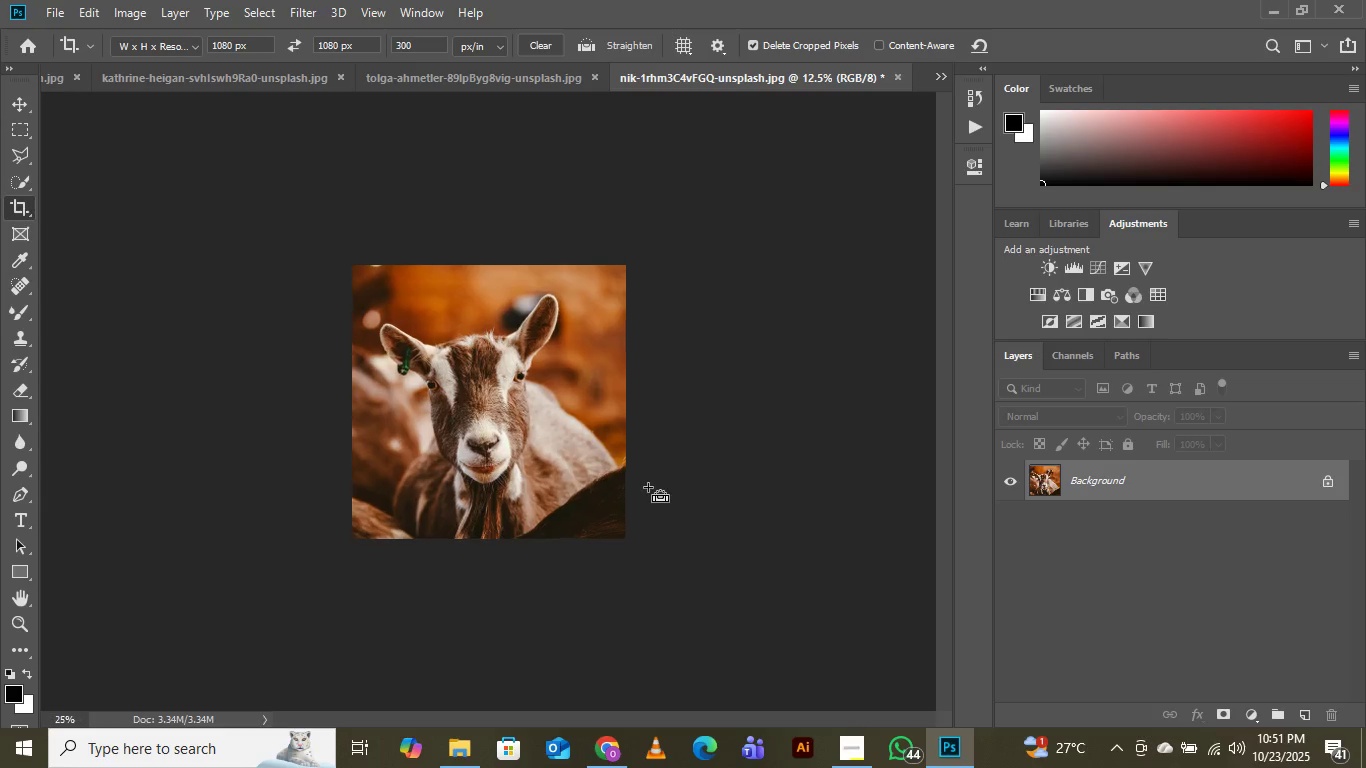 
key(Control+Equal)
 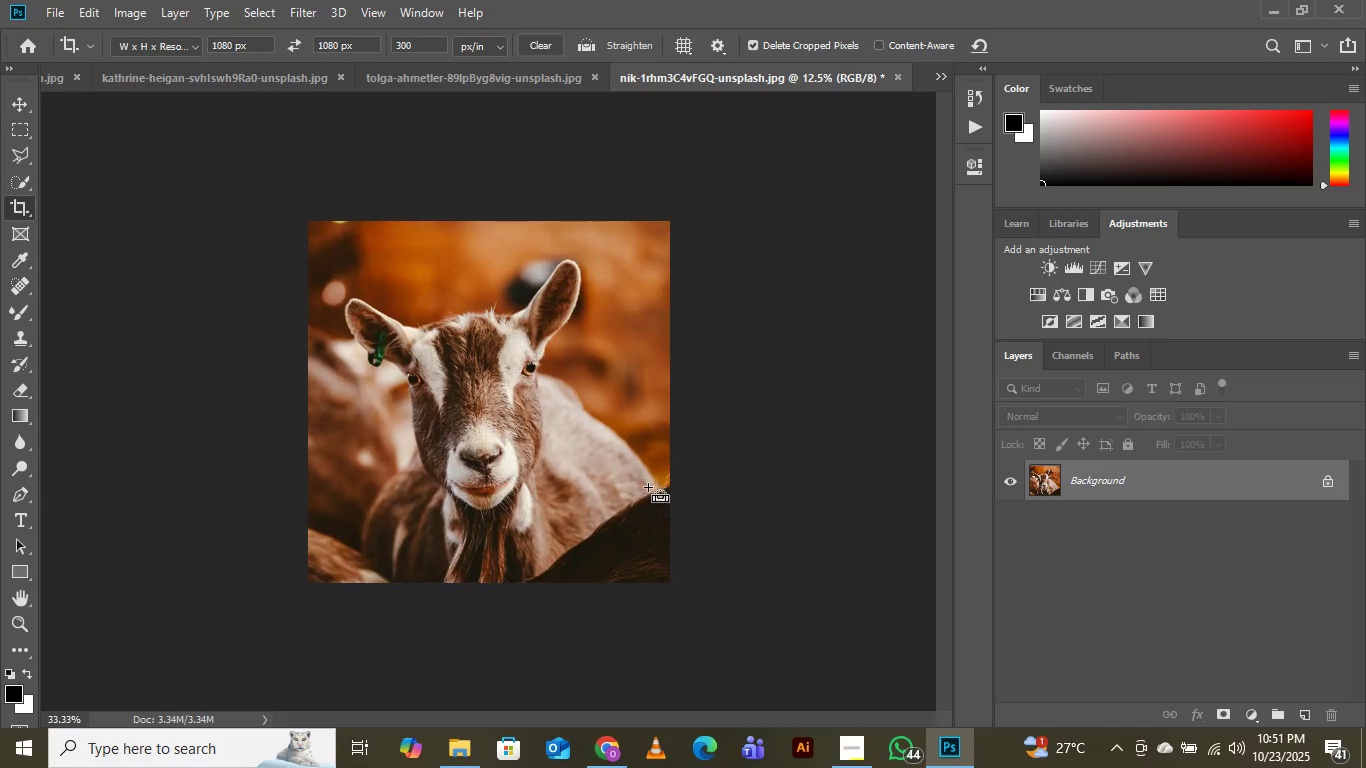 
key(Control+Equal)
 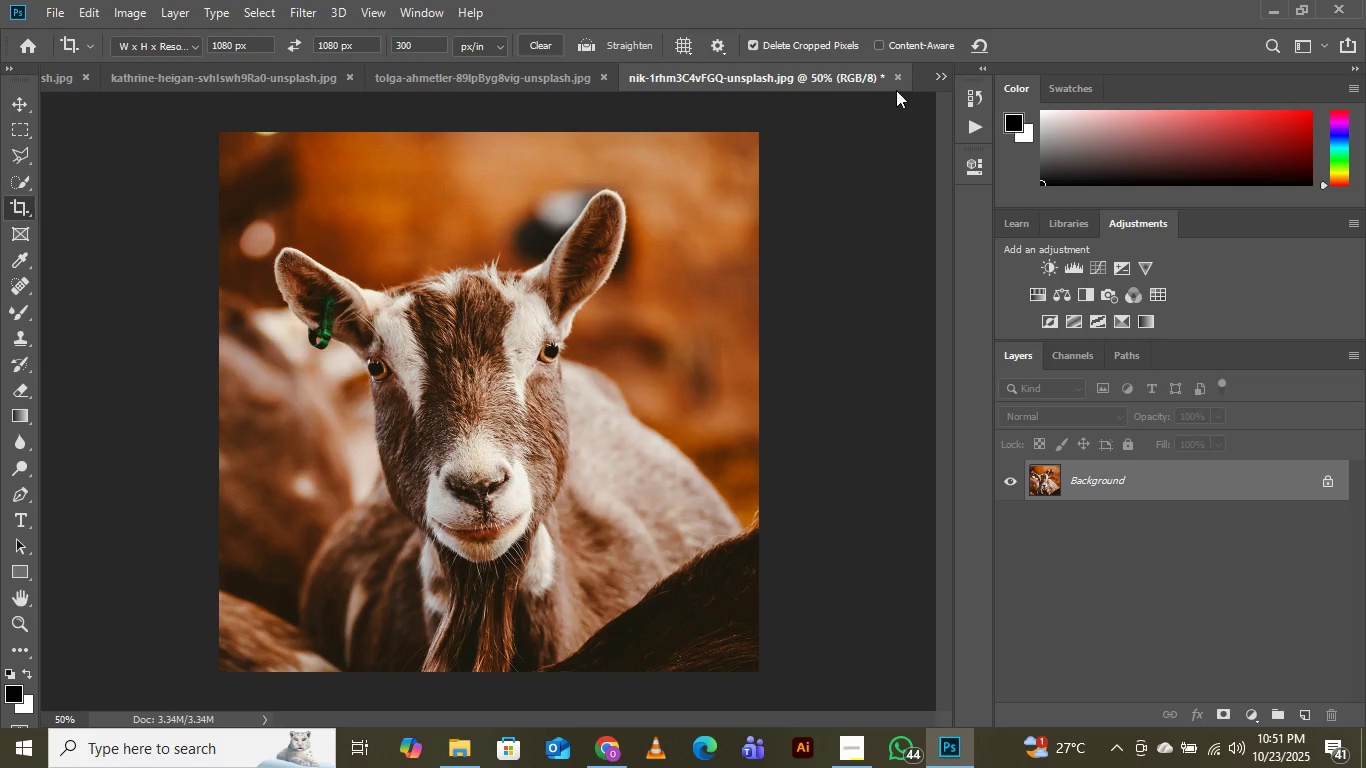 
wait(5.94)
 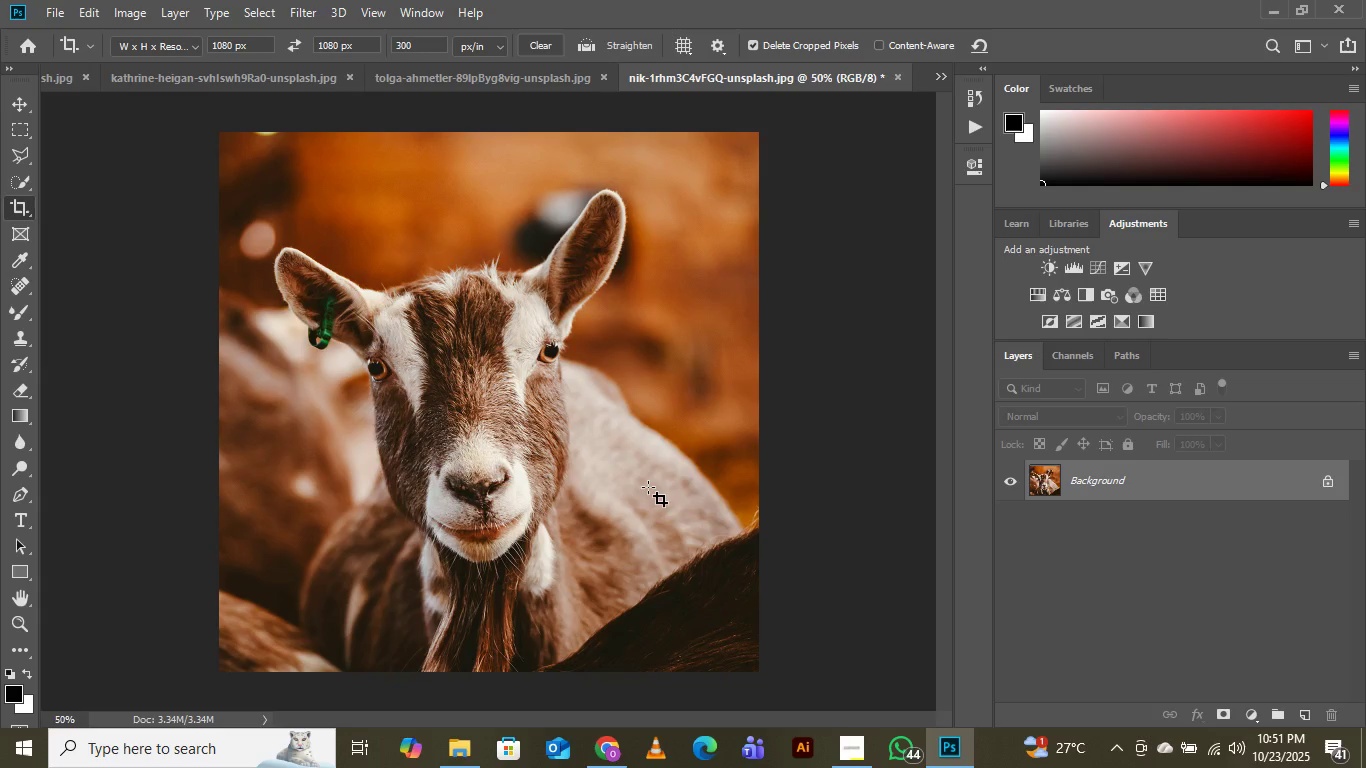 
left_click([940, 72])
 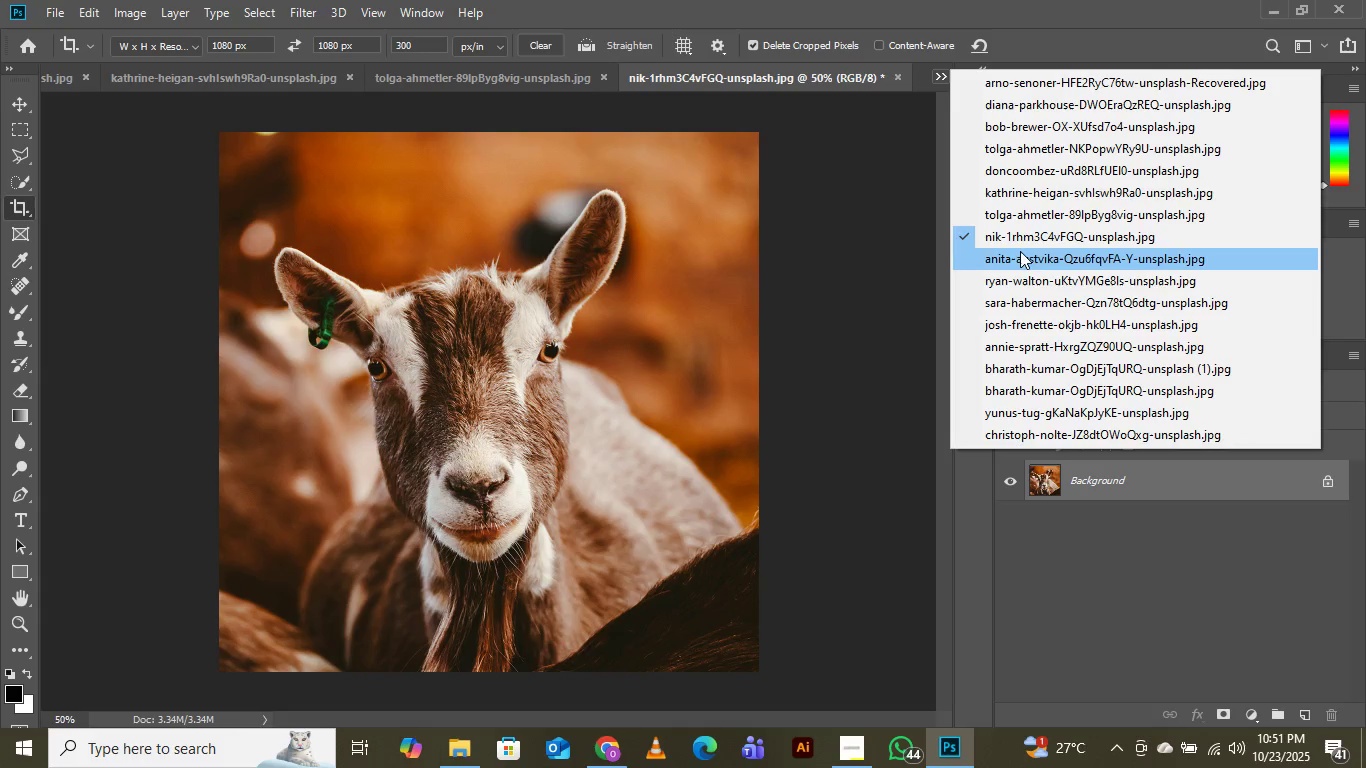 
left_click([1056, 264])
 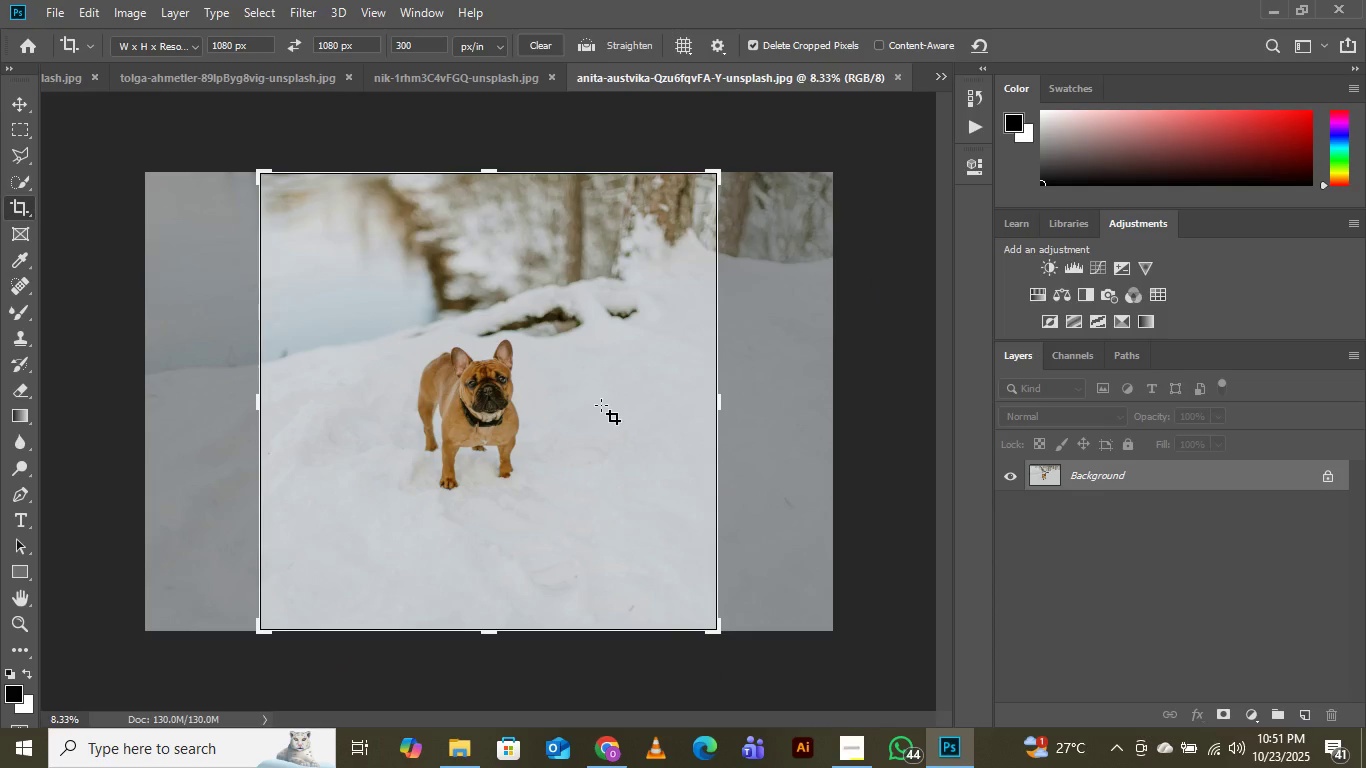 
left_click([601, 405])
 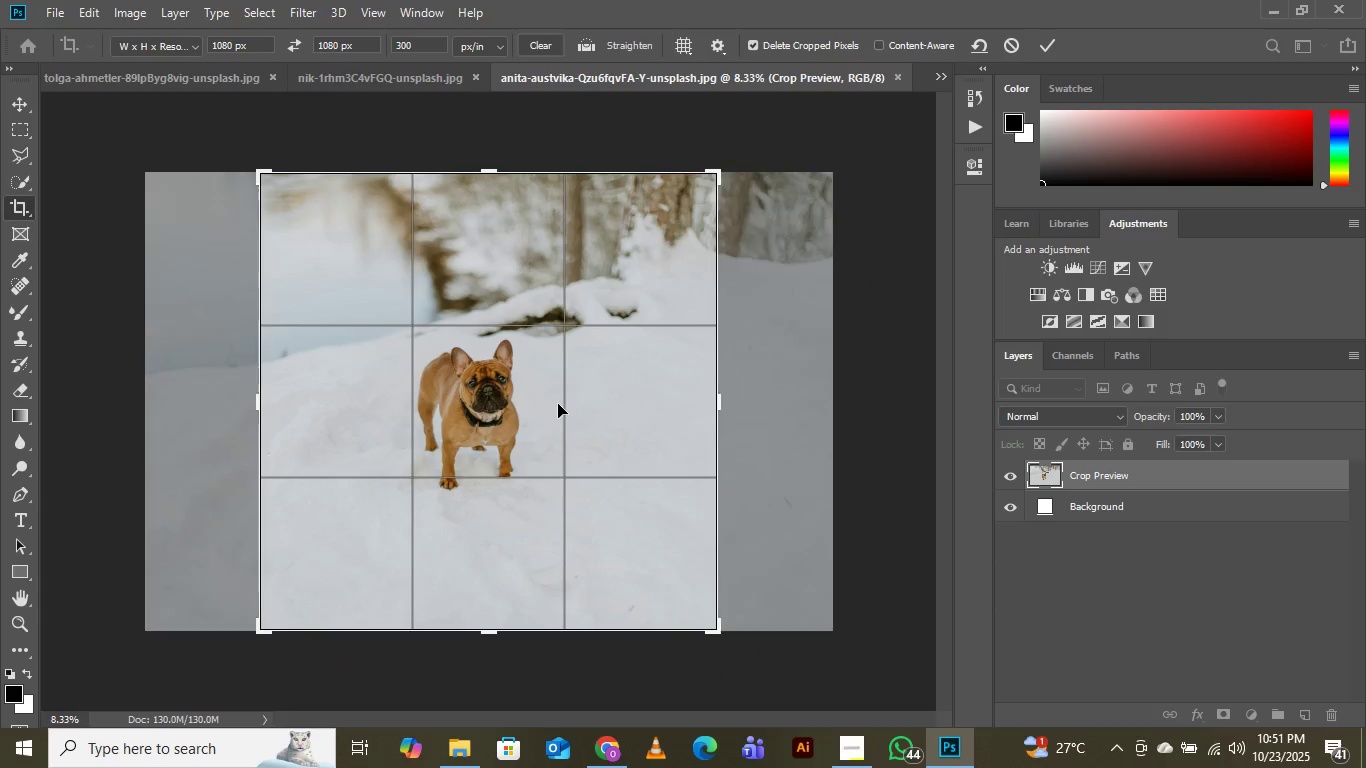 
left_click_drag(start_coordinate=[558, 404], to_coordinate=[552, 403])
 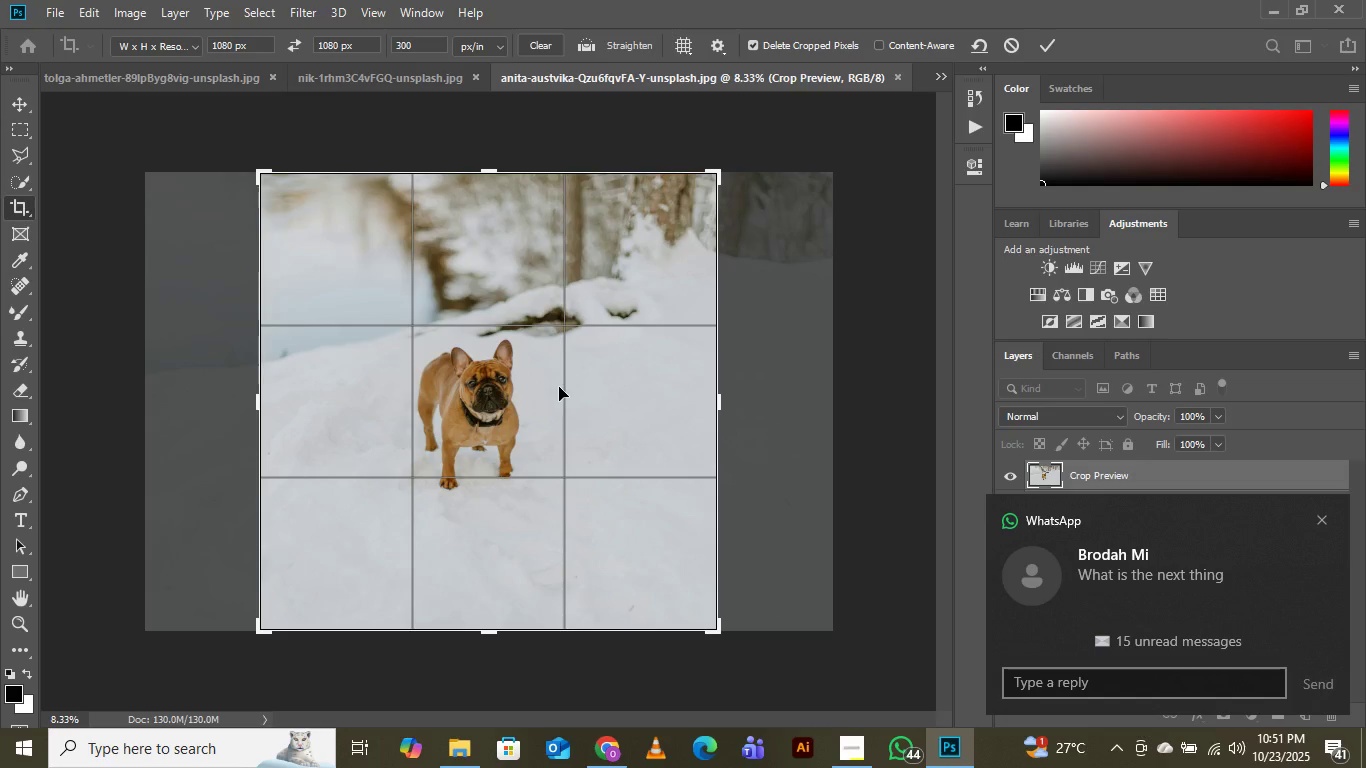 
wait(15.43)
 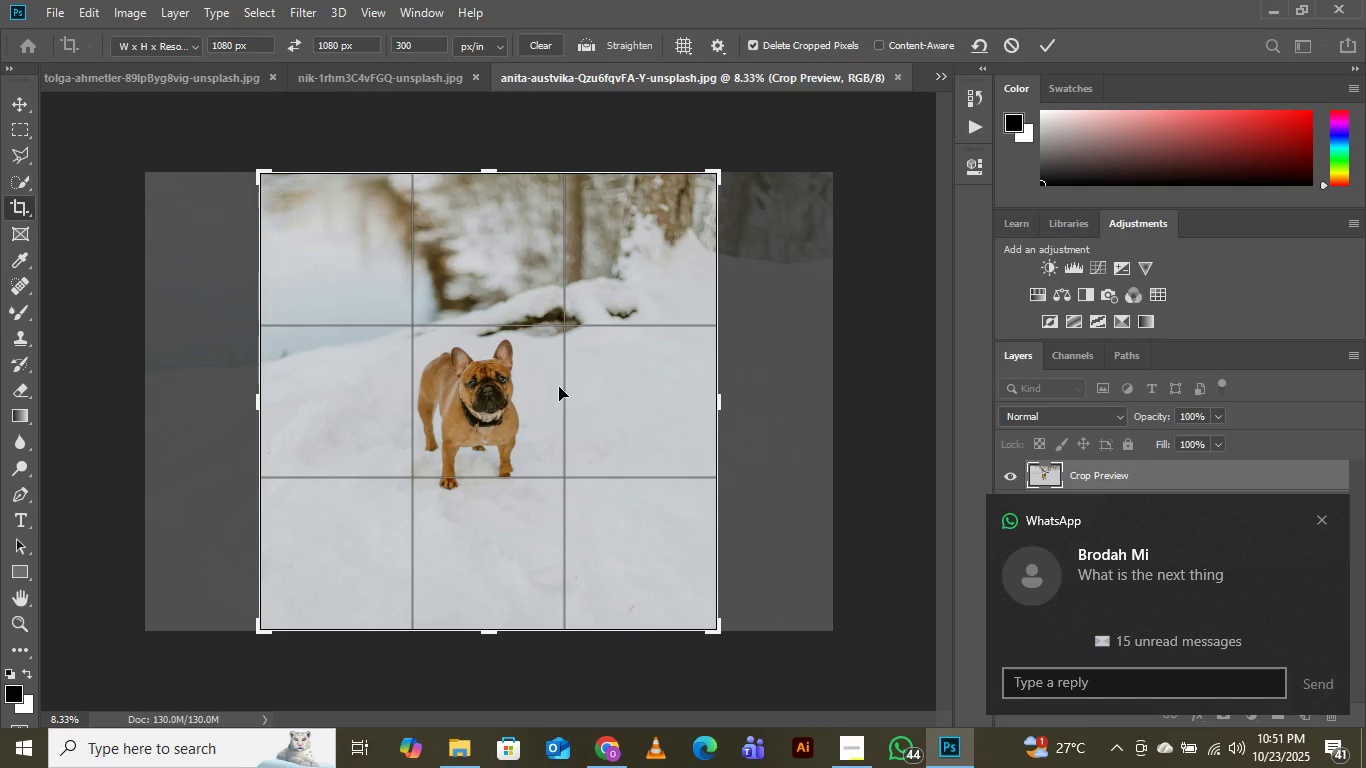 
left_click([557, 383])
 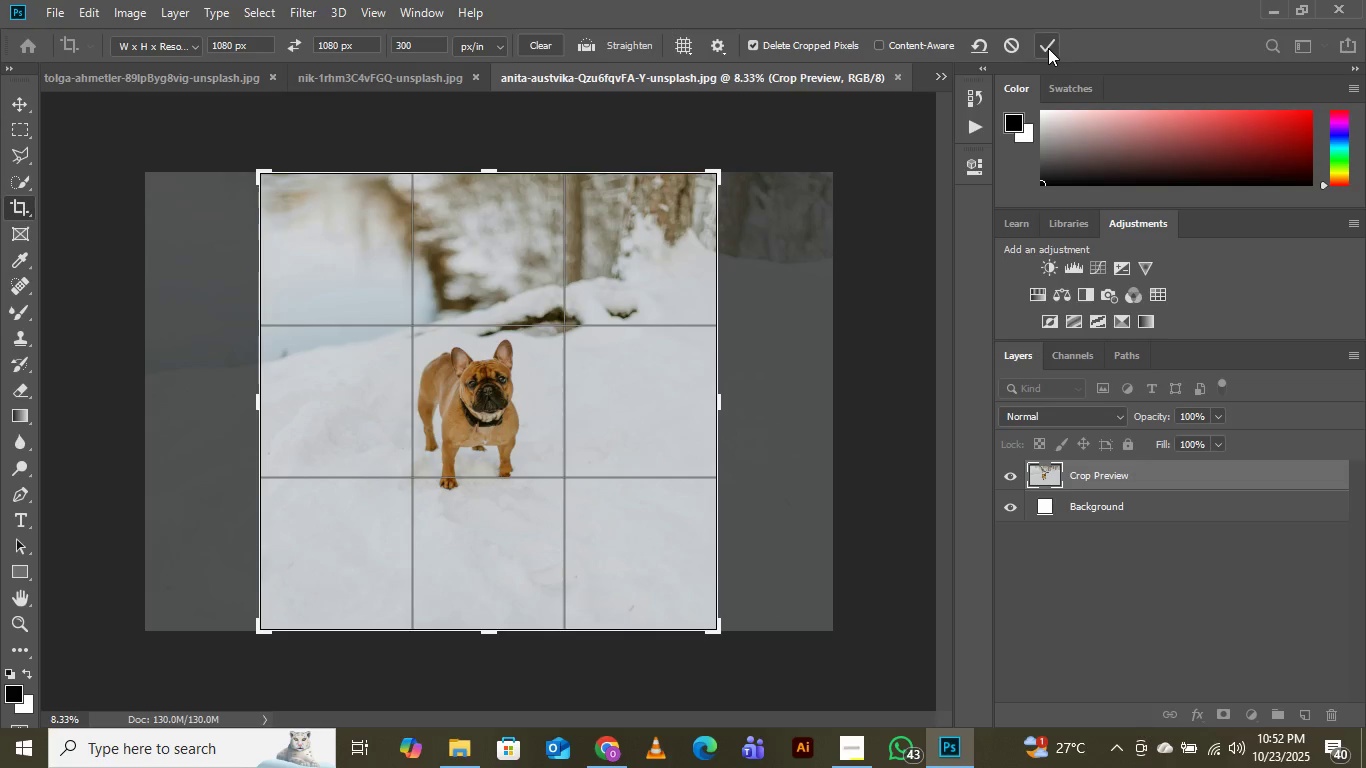 
left_click([1048, 48])
 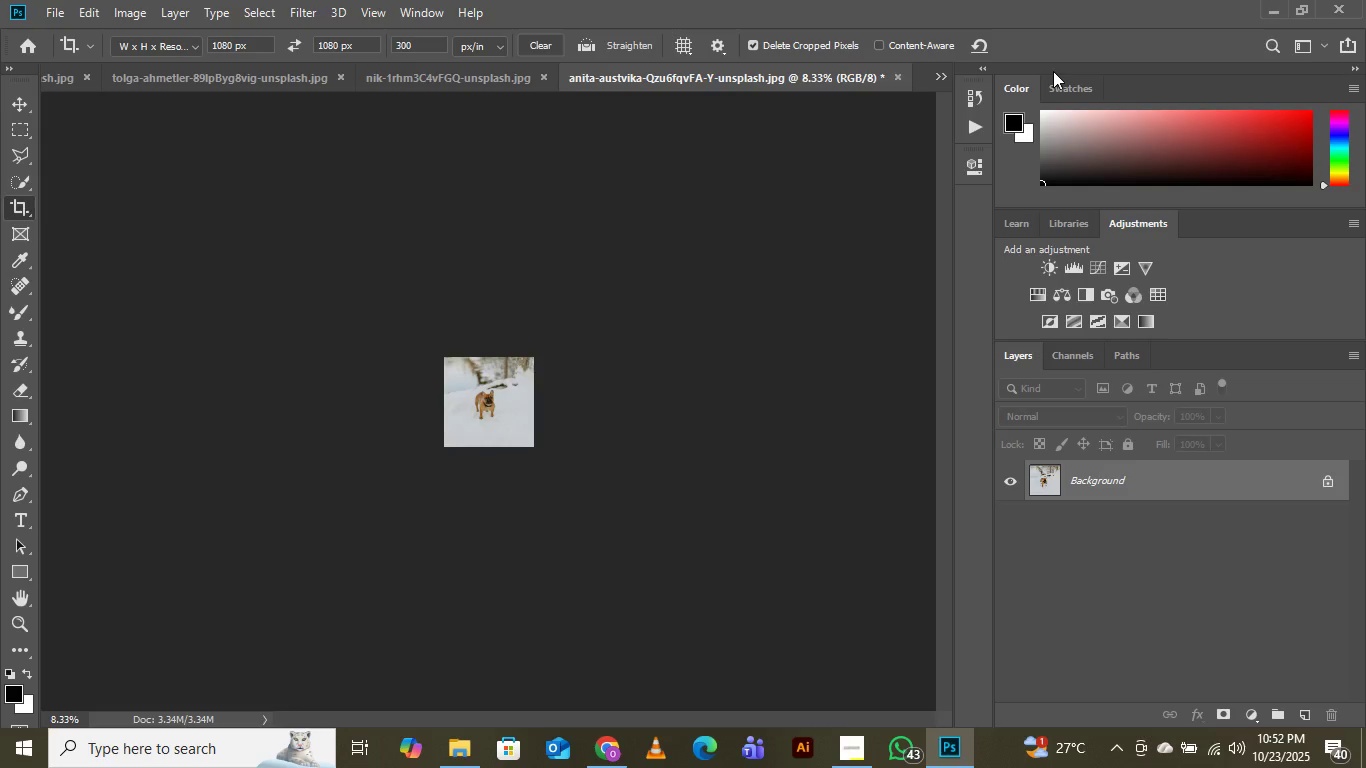 
key(Control+Equal)
 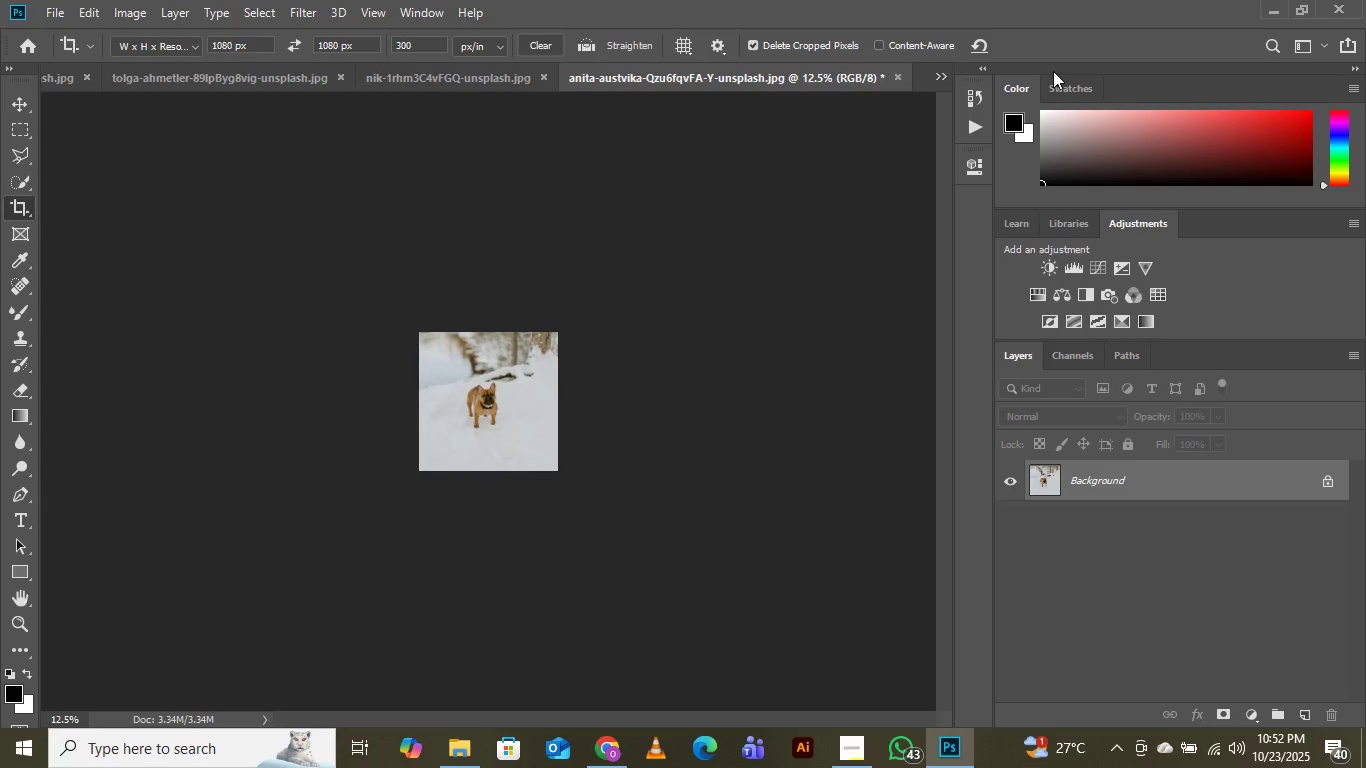 
key(Control+Equal)
 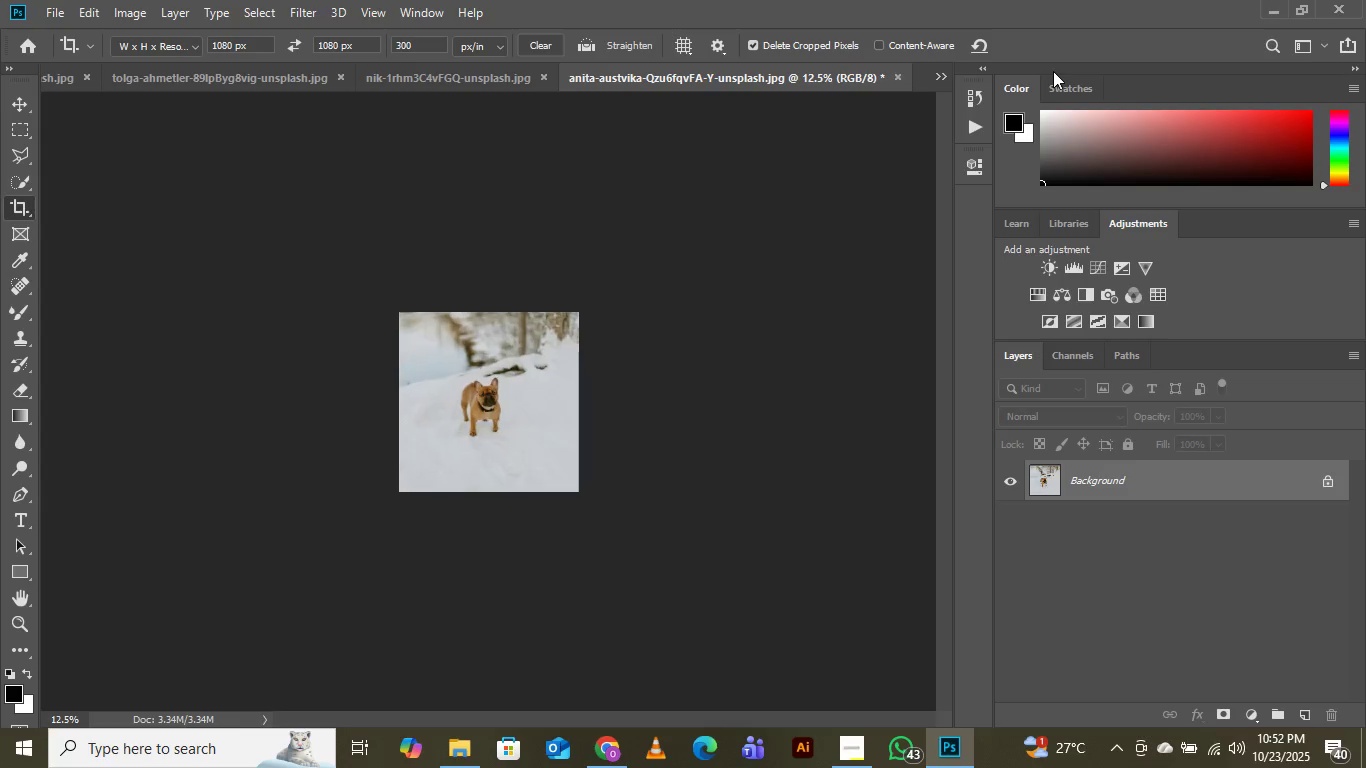 
key(Control+Equal)
 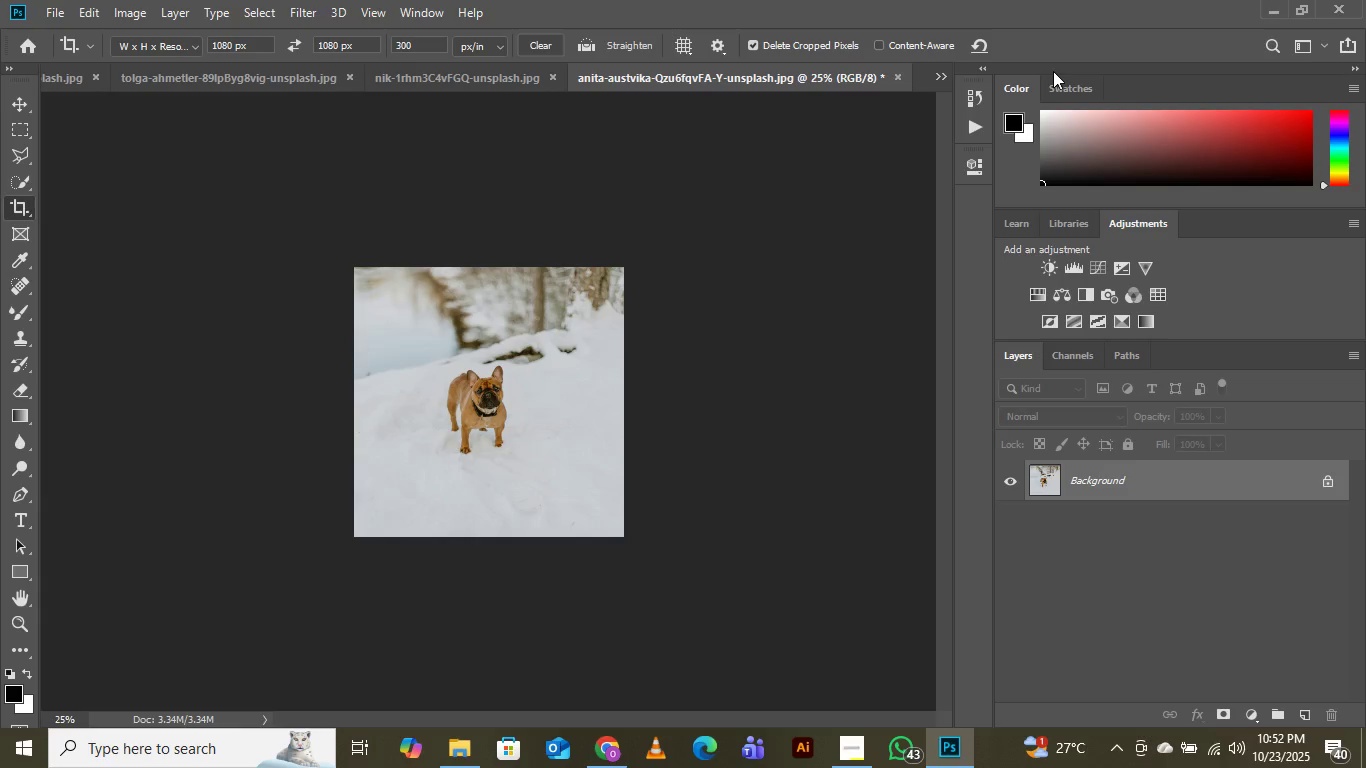 
key(Control+Equal)
 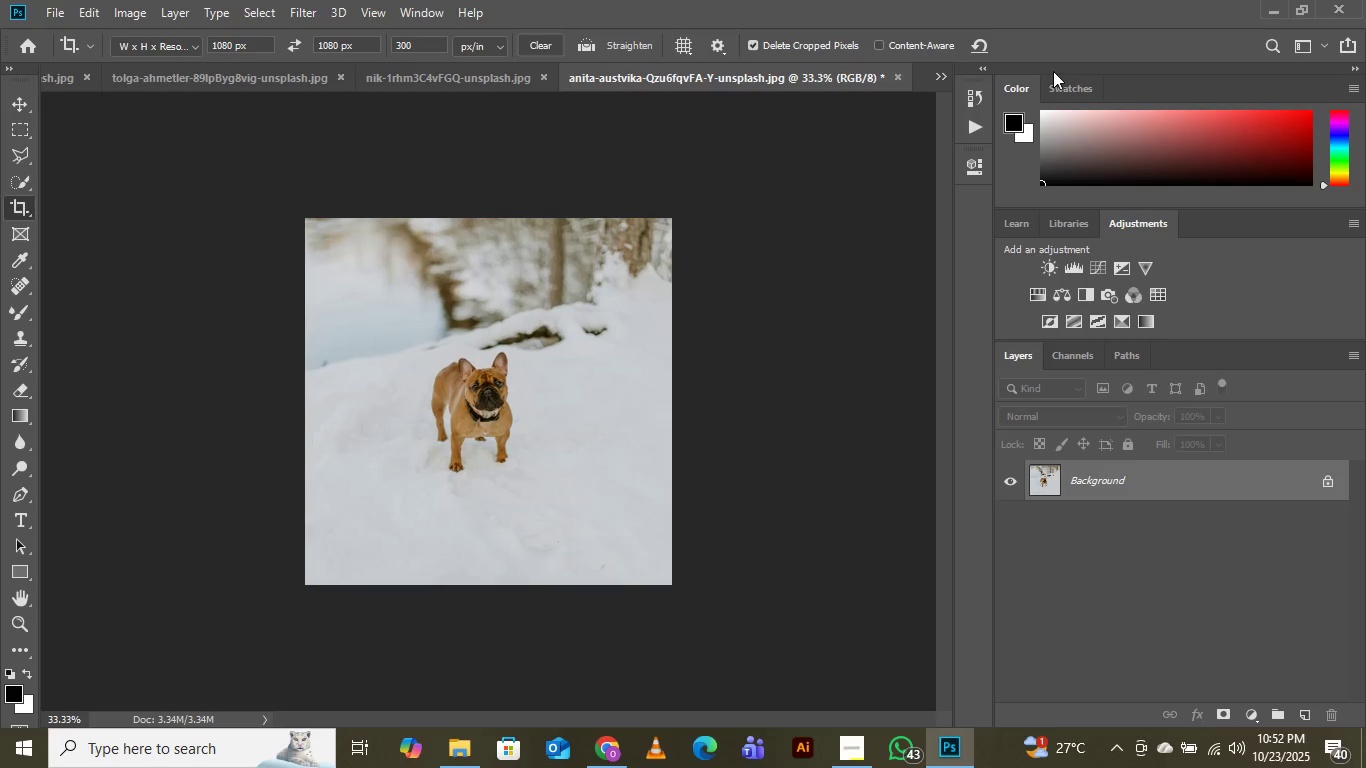 
key(Control+Equal)
 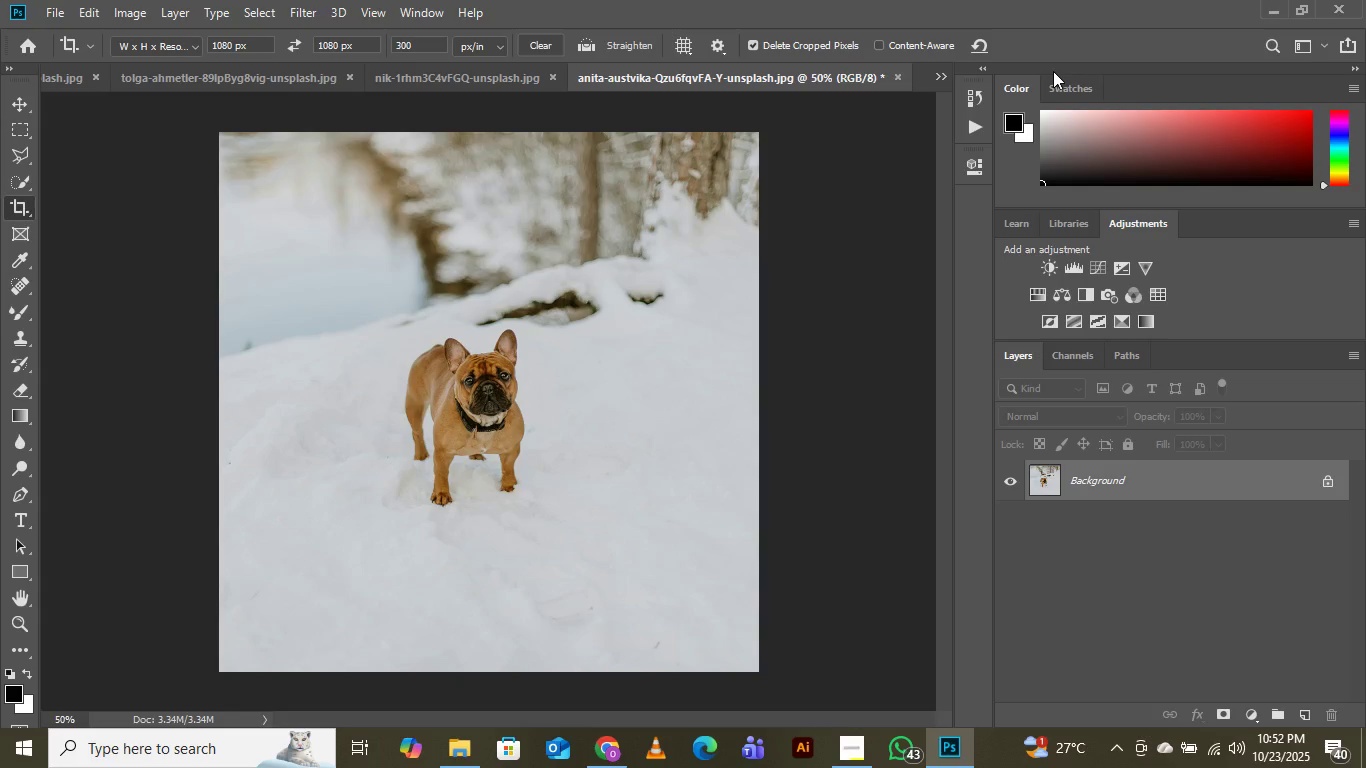 
wait(14.29)
 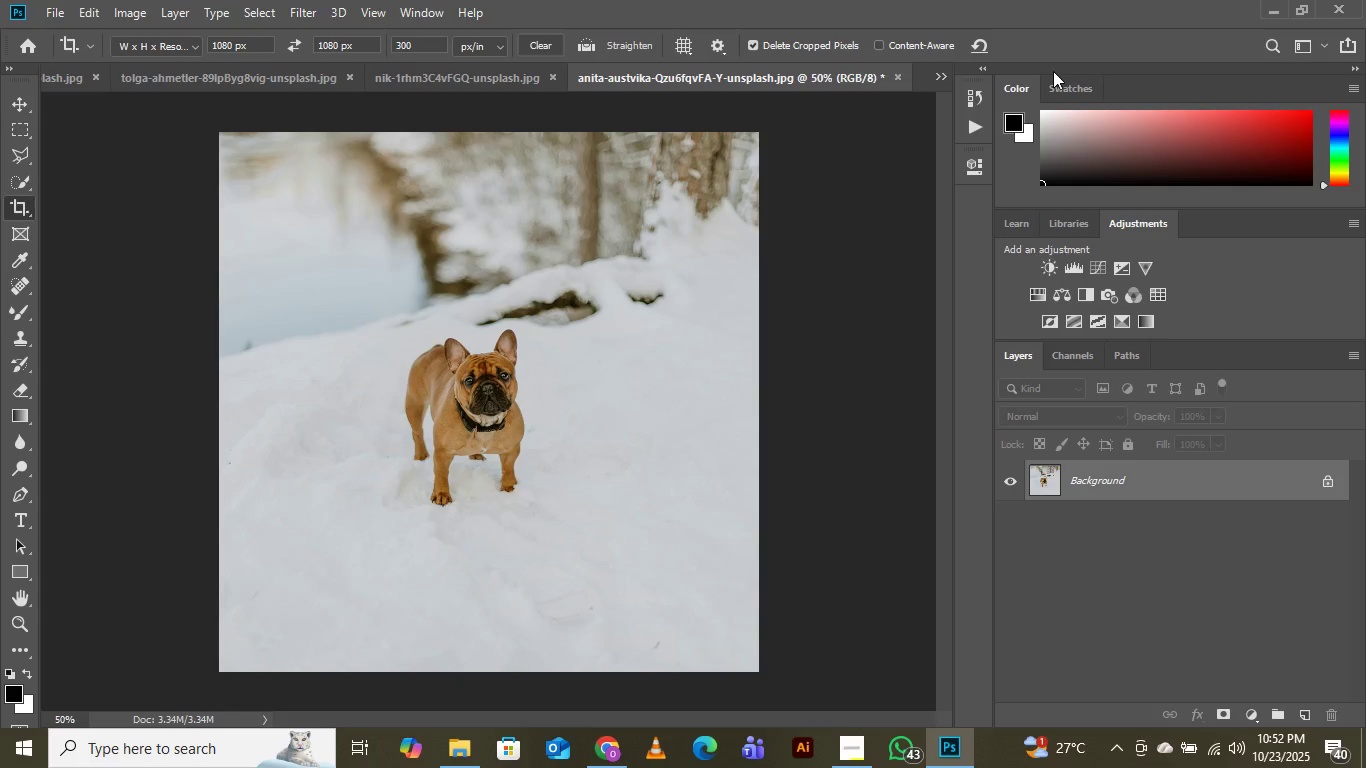 
left_click([944, 72])
 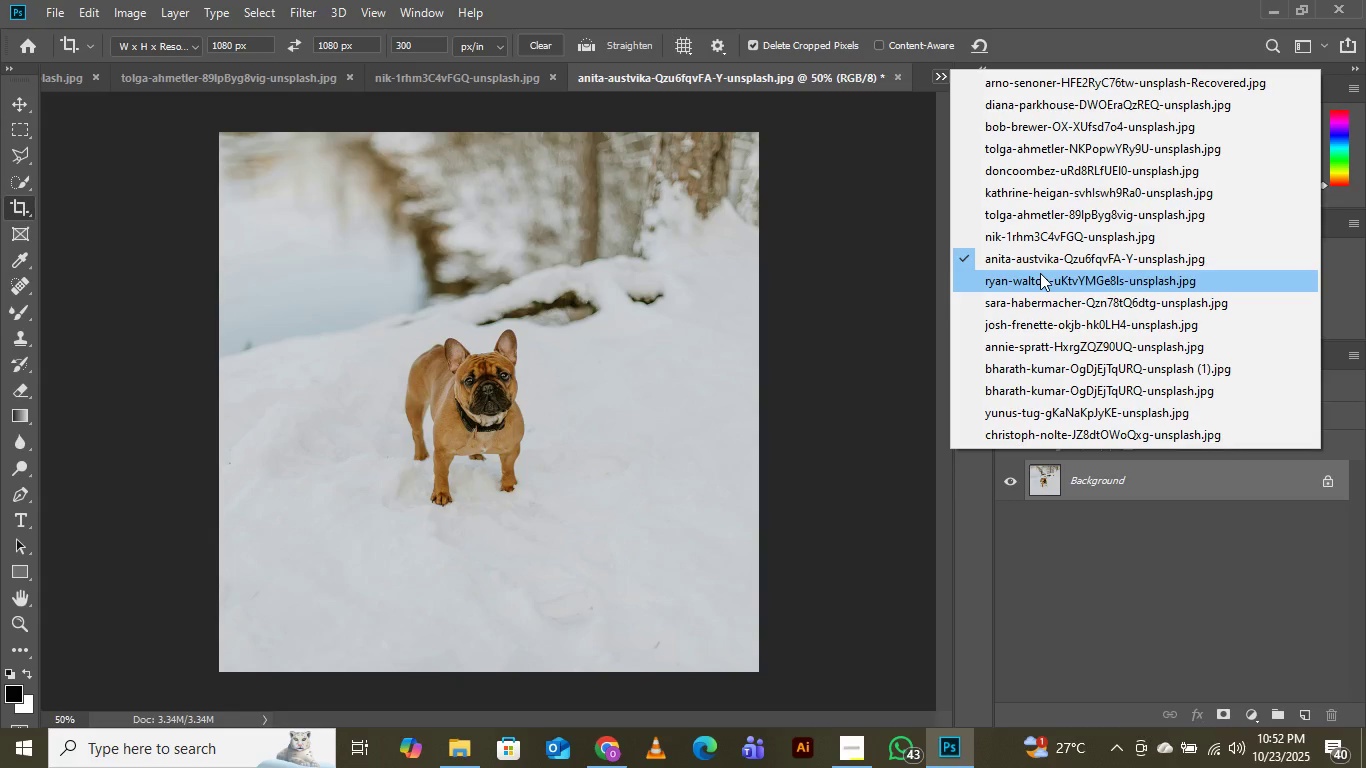 
left_click([1040, 274])
 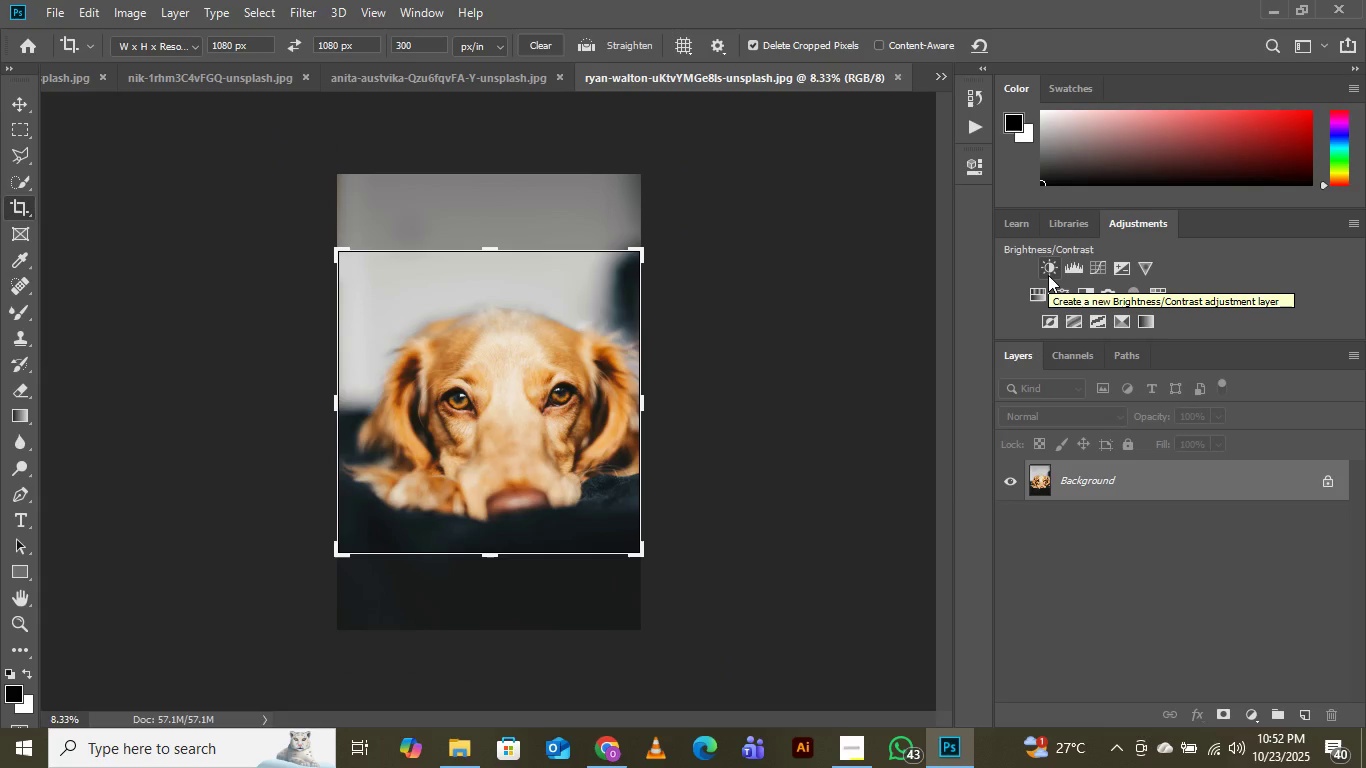 
wait(6.22)
 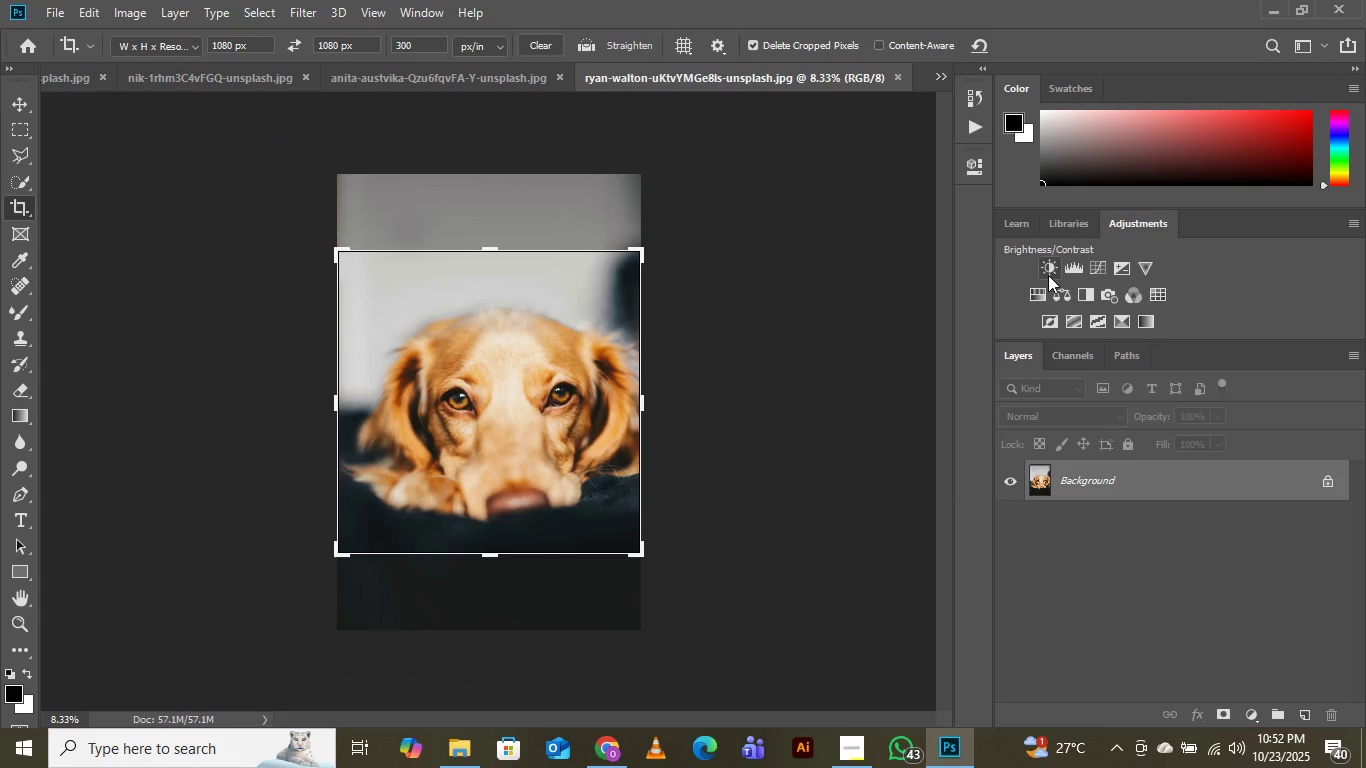 
left_click([511, 403])
 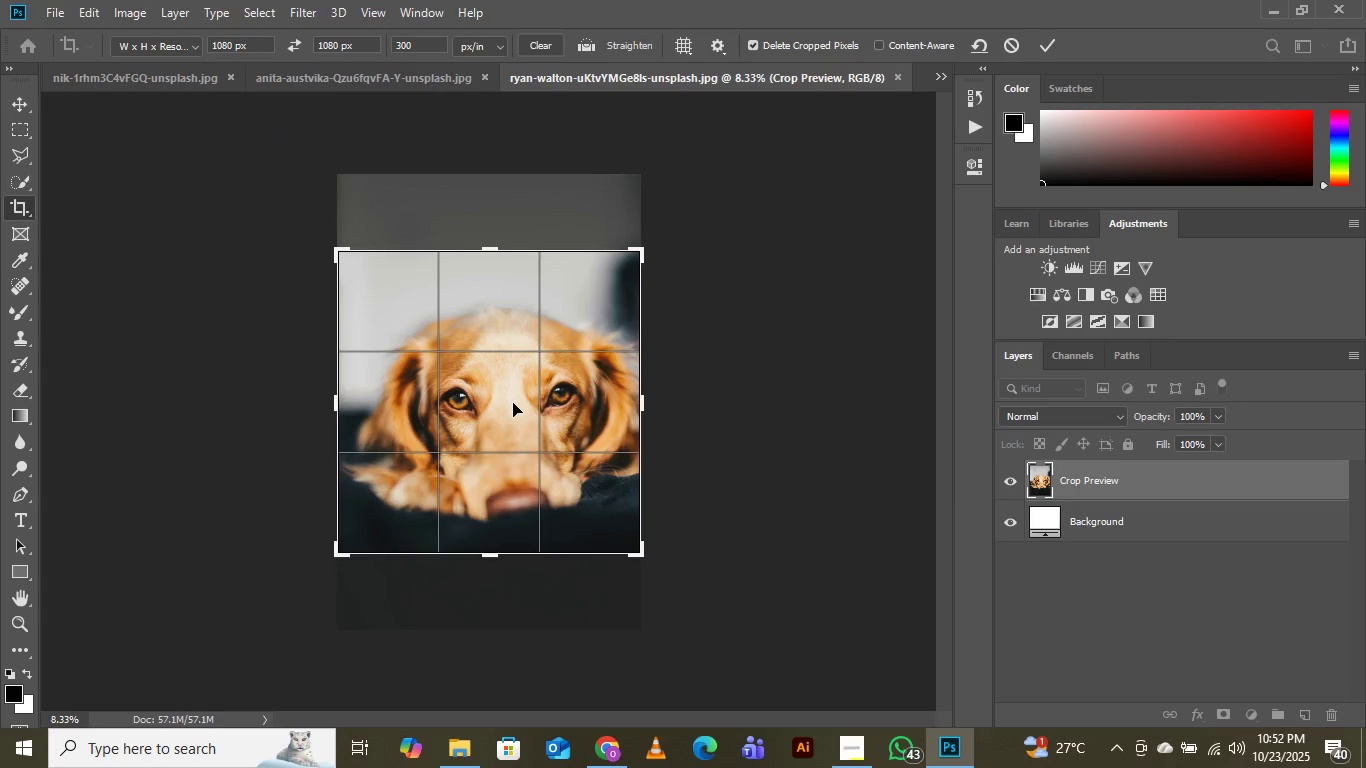 
left_click_drag(start_coordinate=[513, 403], to_coordinate=[515, 377])
 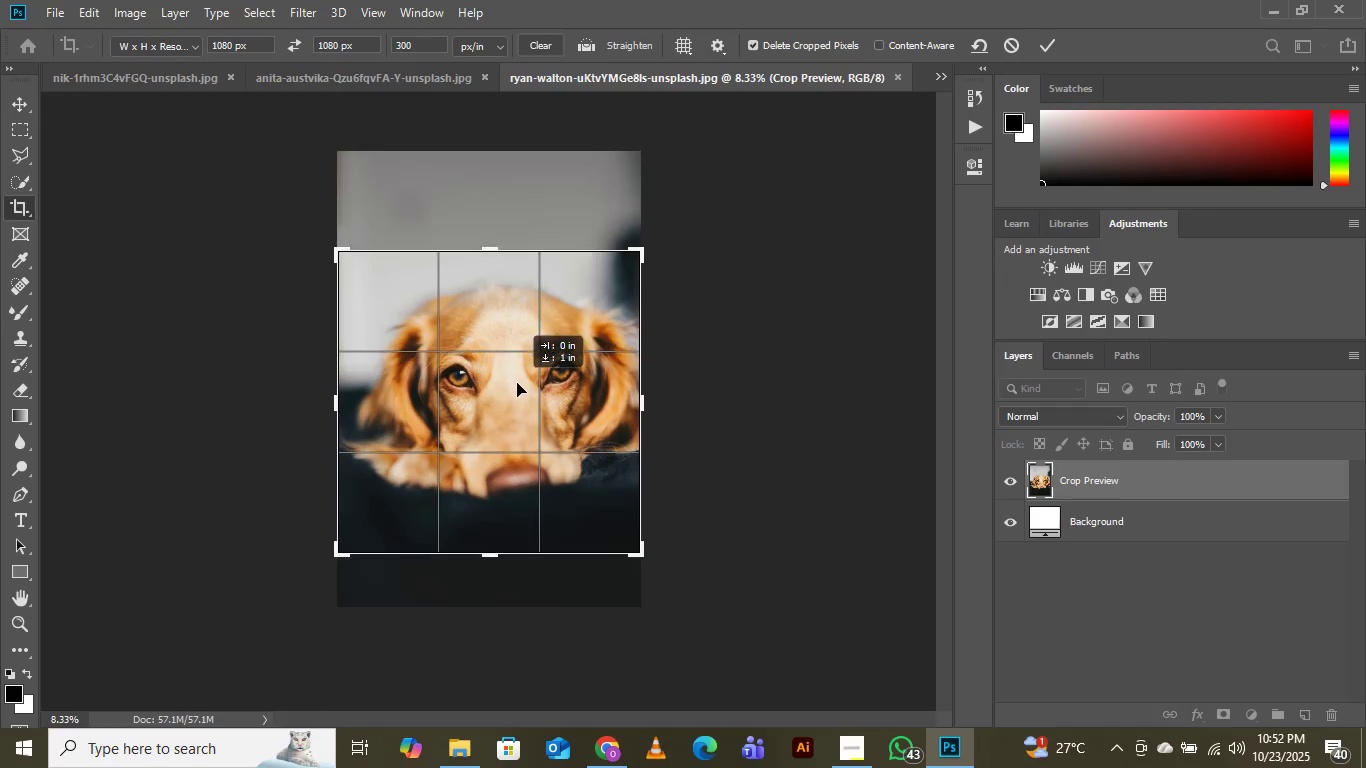 
left_click_drag(start_coordinate=[516, 377], to_coordinate=[517, 395])
 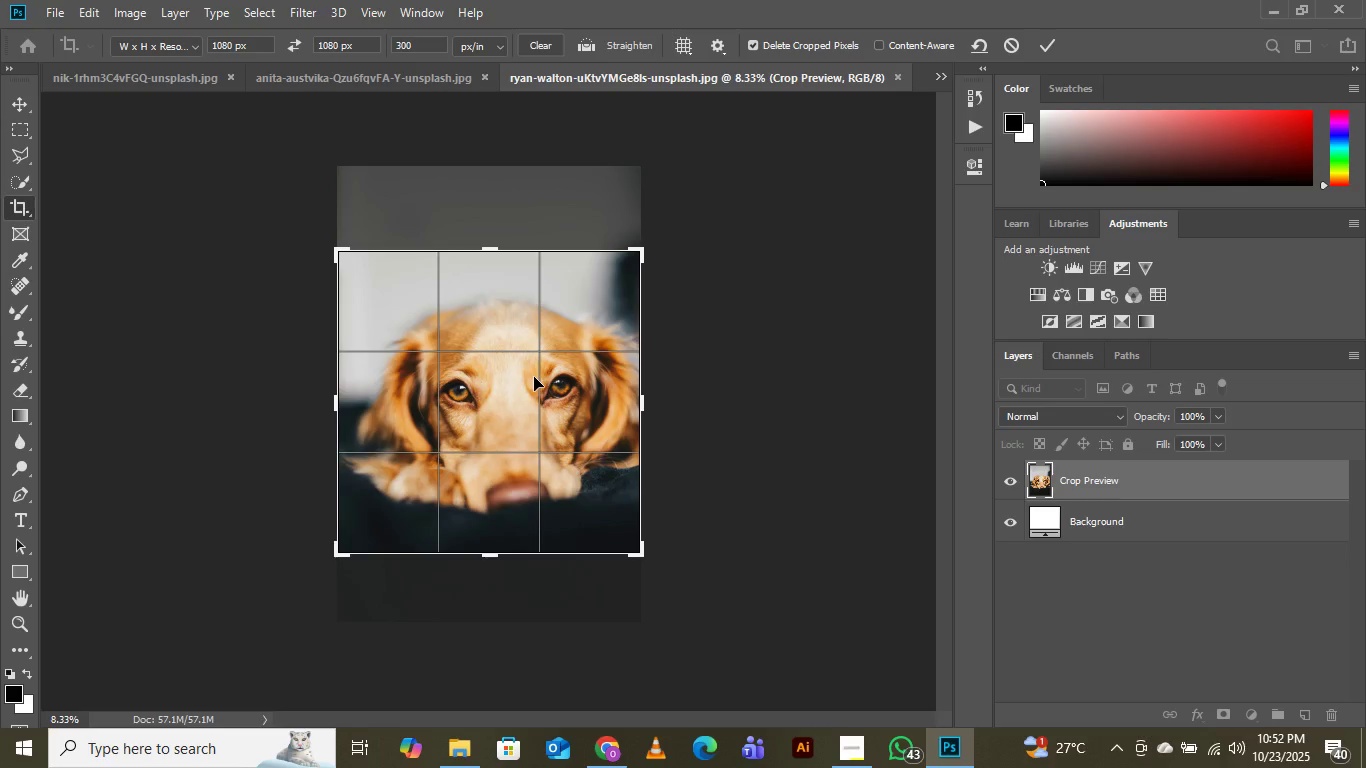 
wait(15.86)
 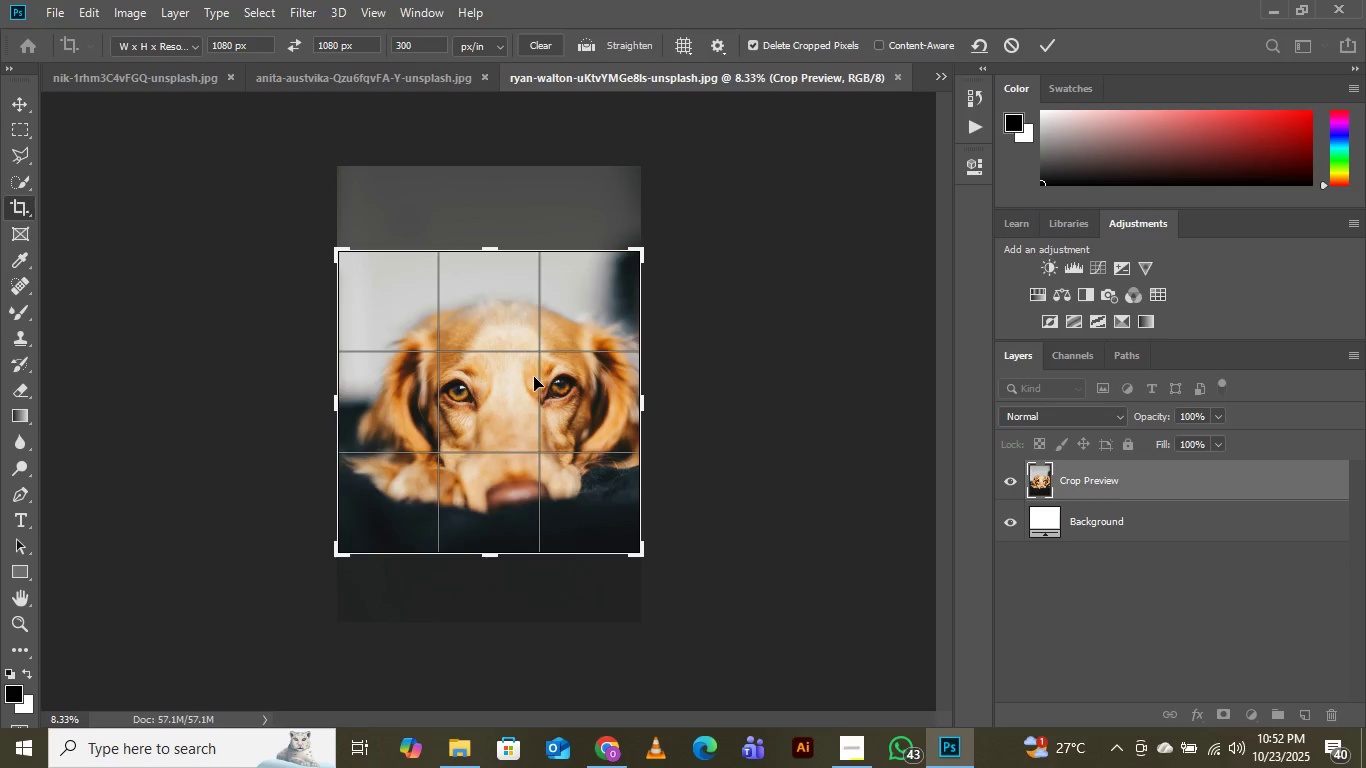 
left_click([1057, 42])
 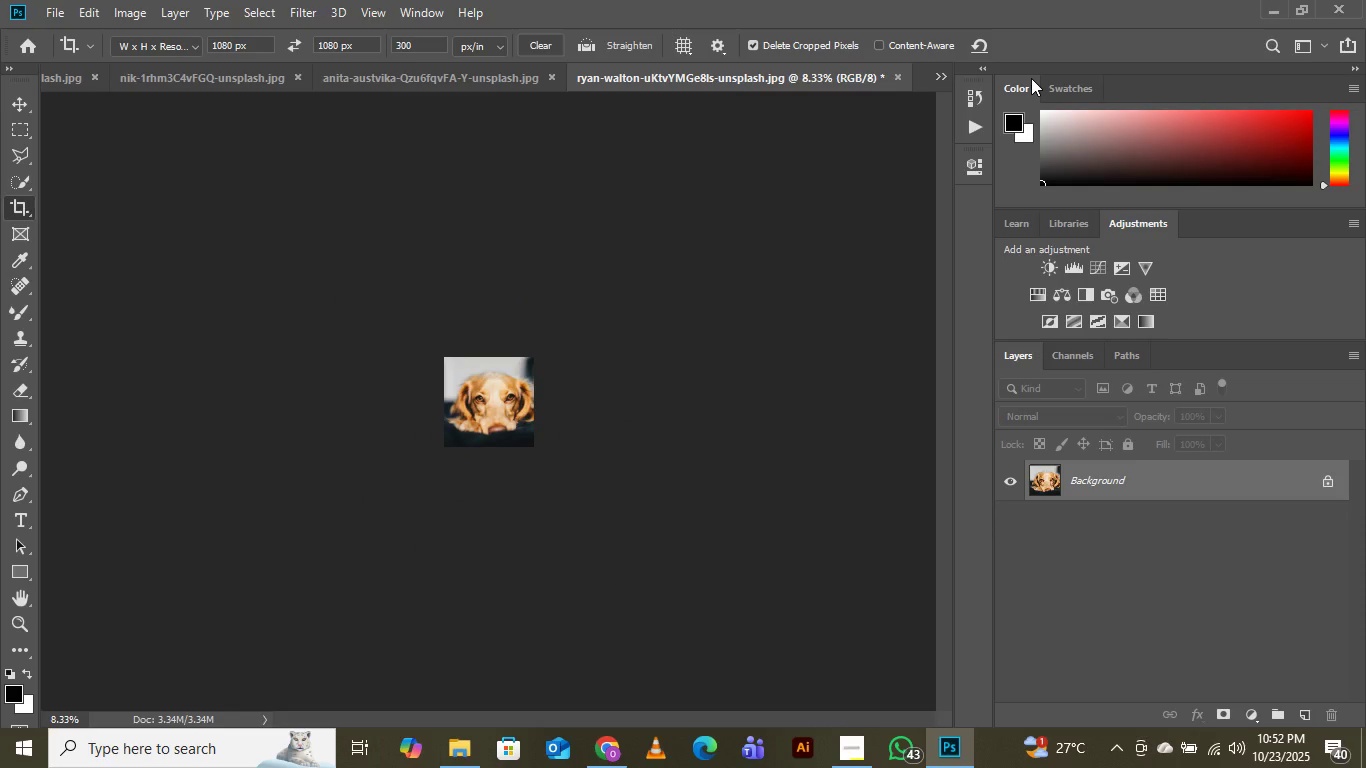 
wait(8.55)
 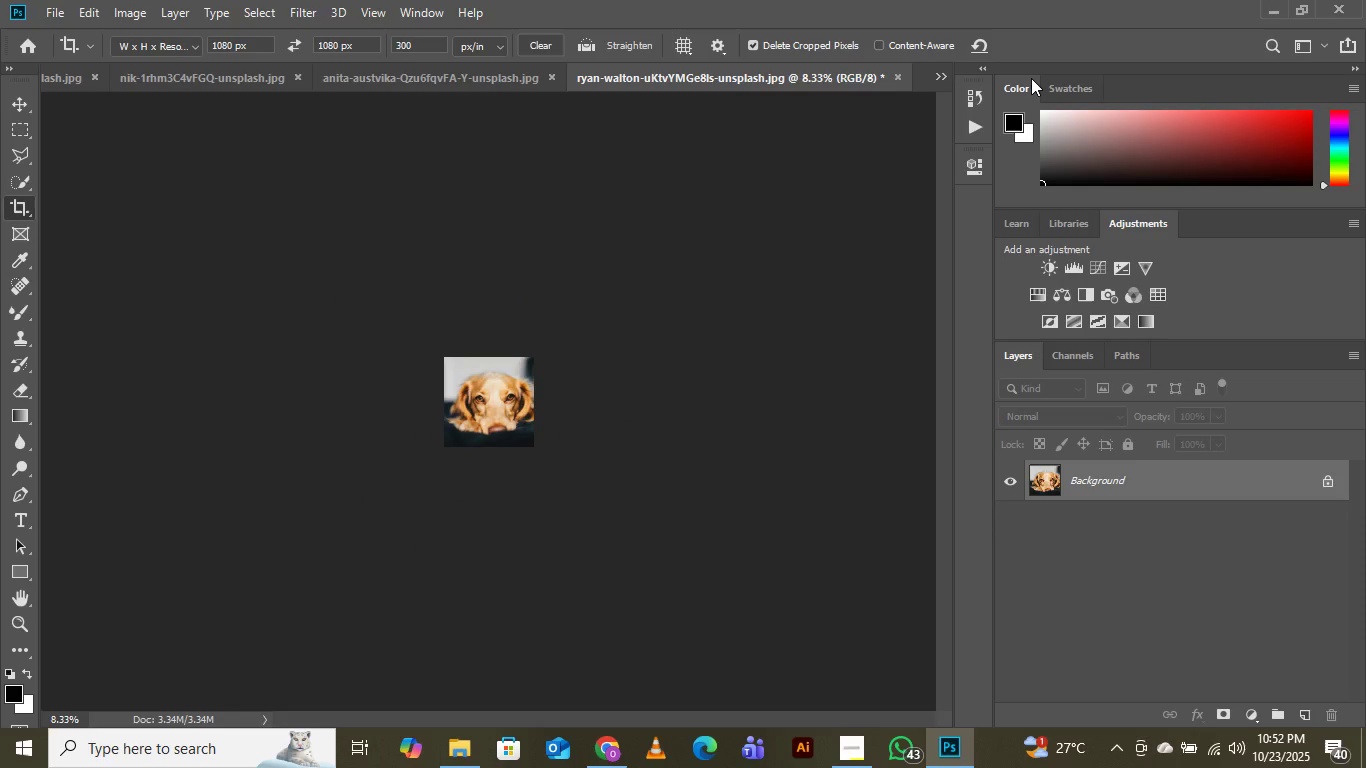 
key(Control+Equal)
 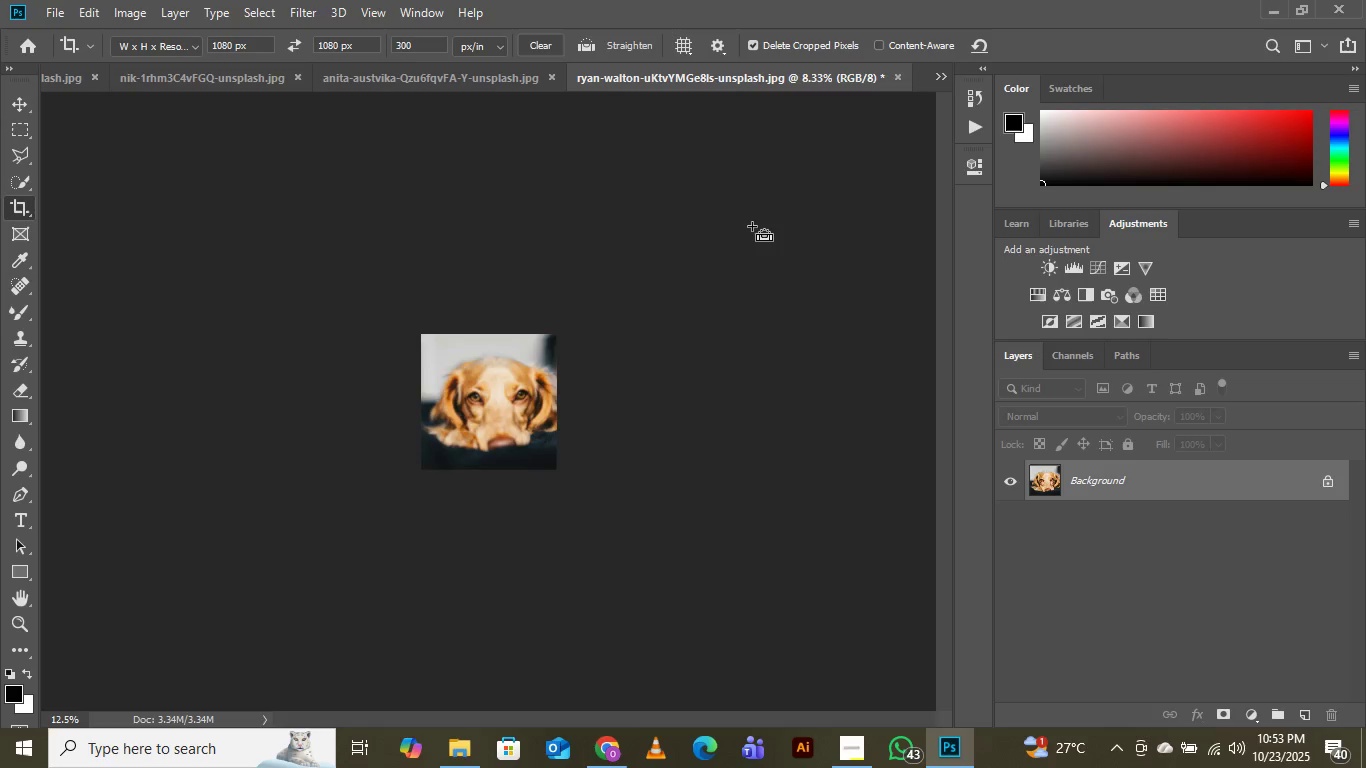 
key(Control+Equal)
 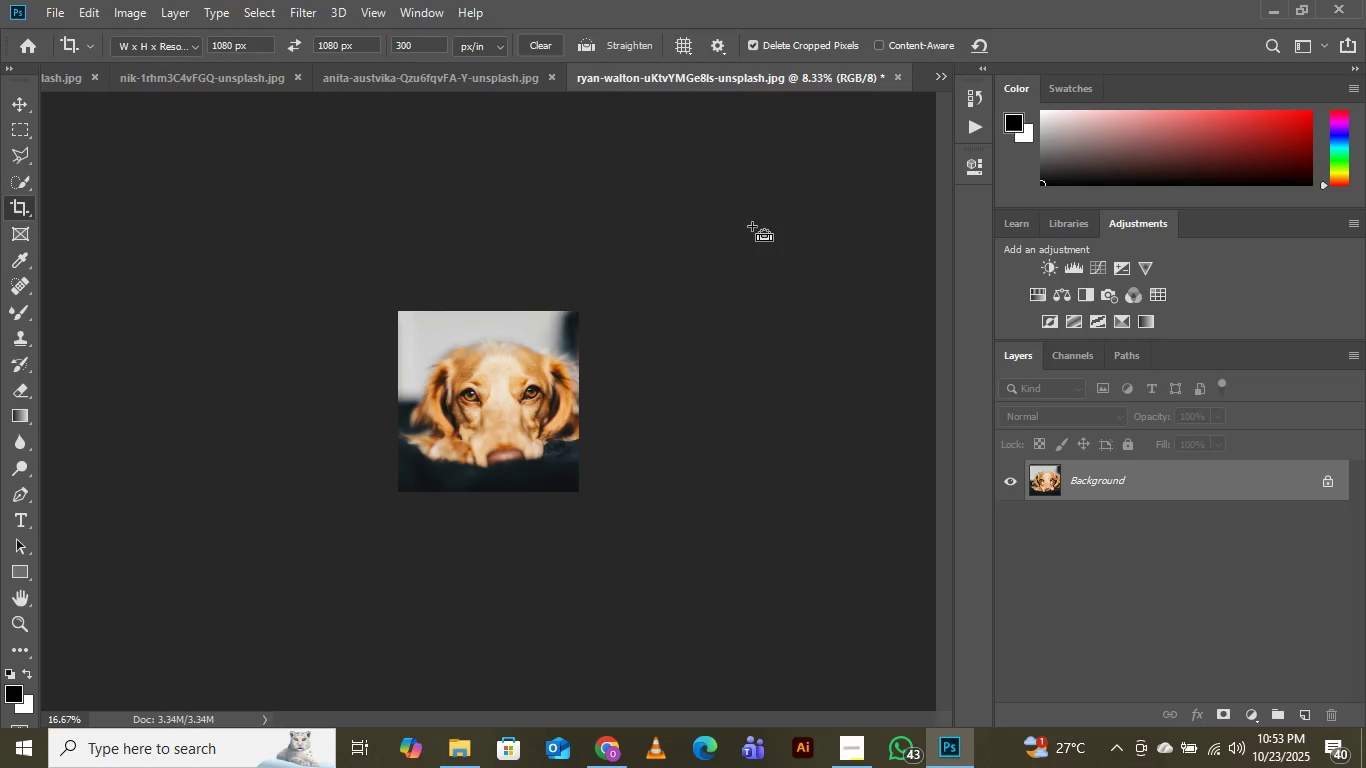 
key(Control+Equal)
 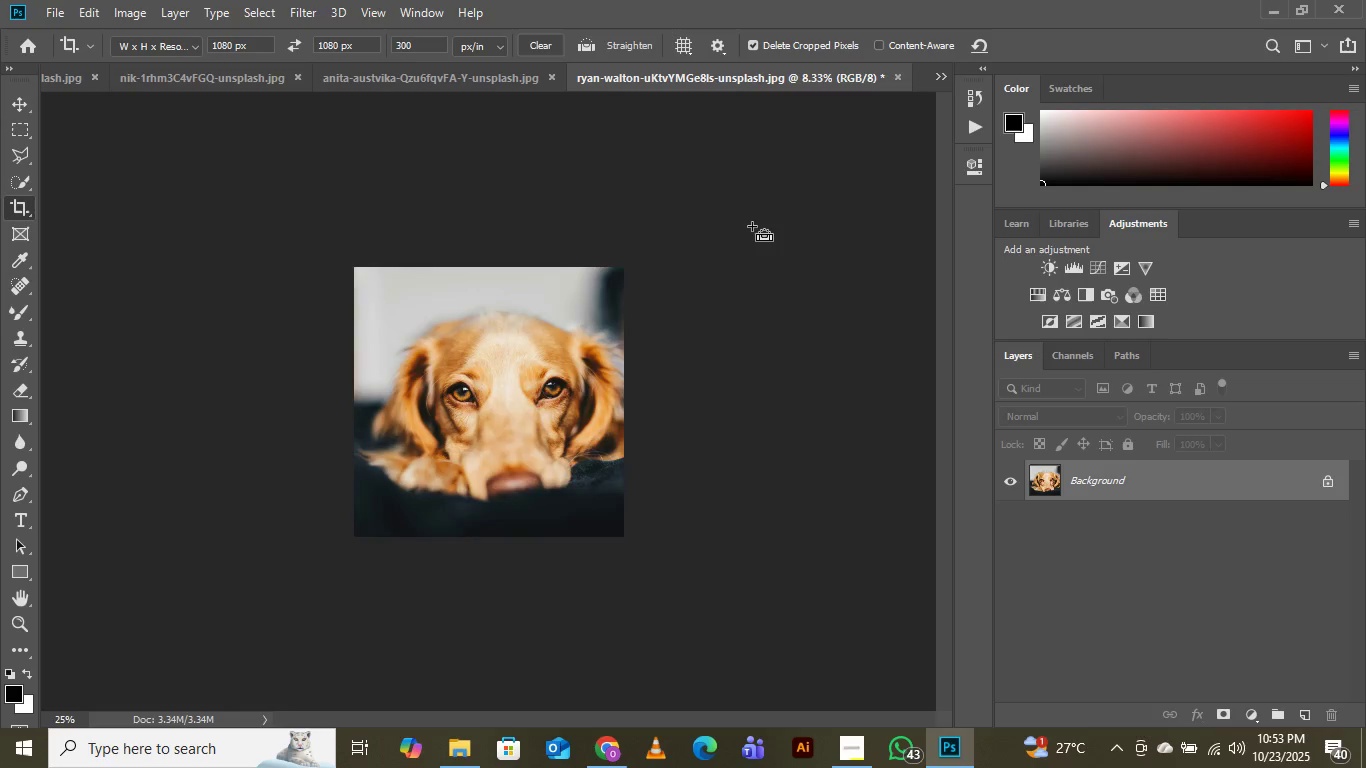 
key(Control+Equal)
 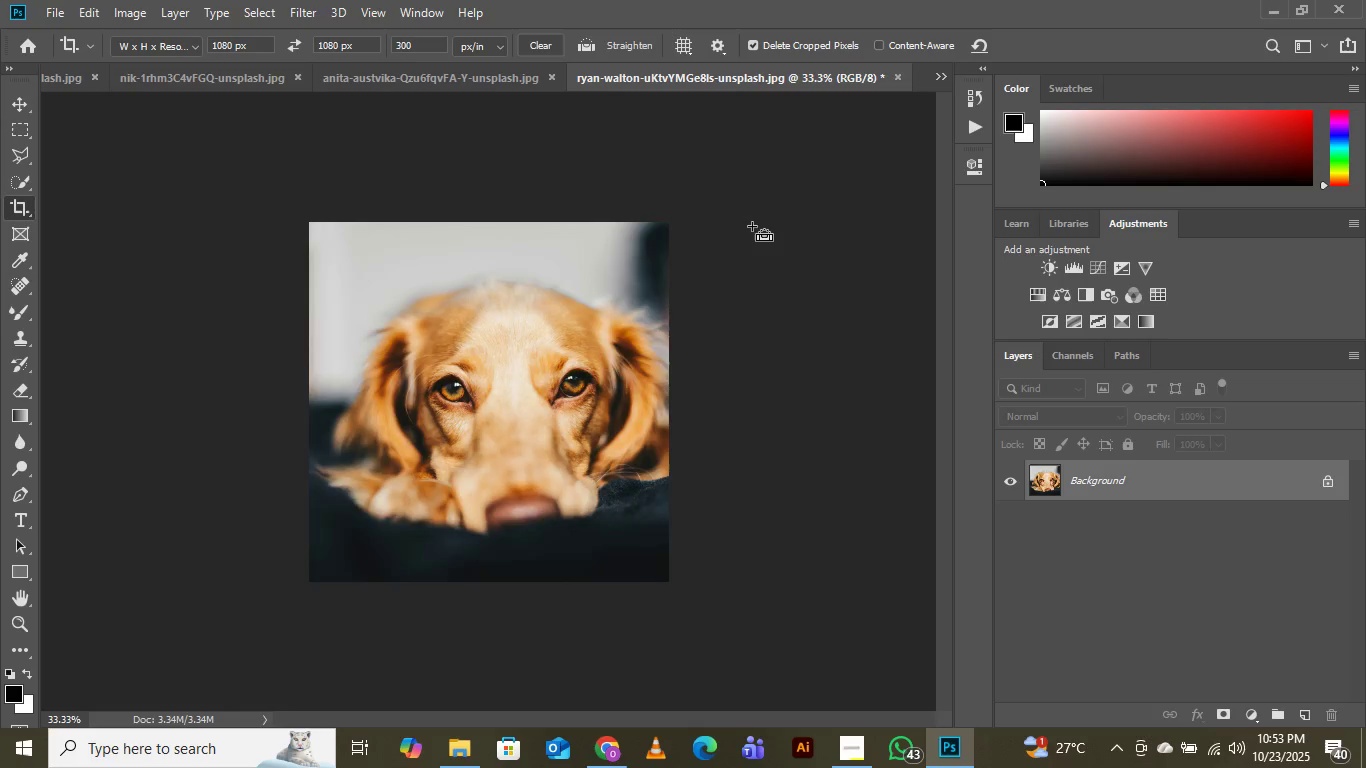 
key(Control+Equal)
 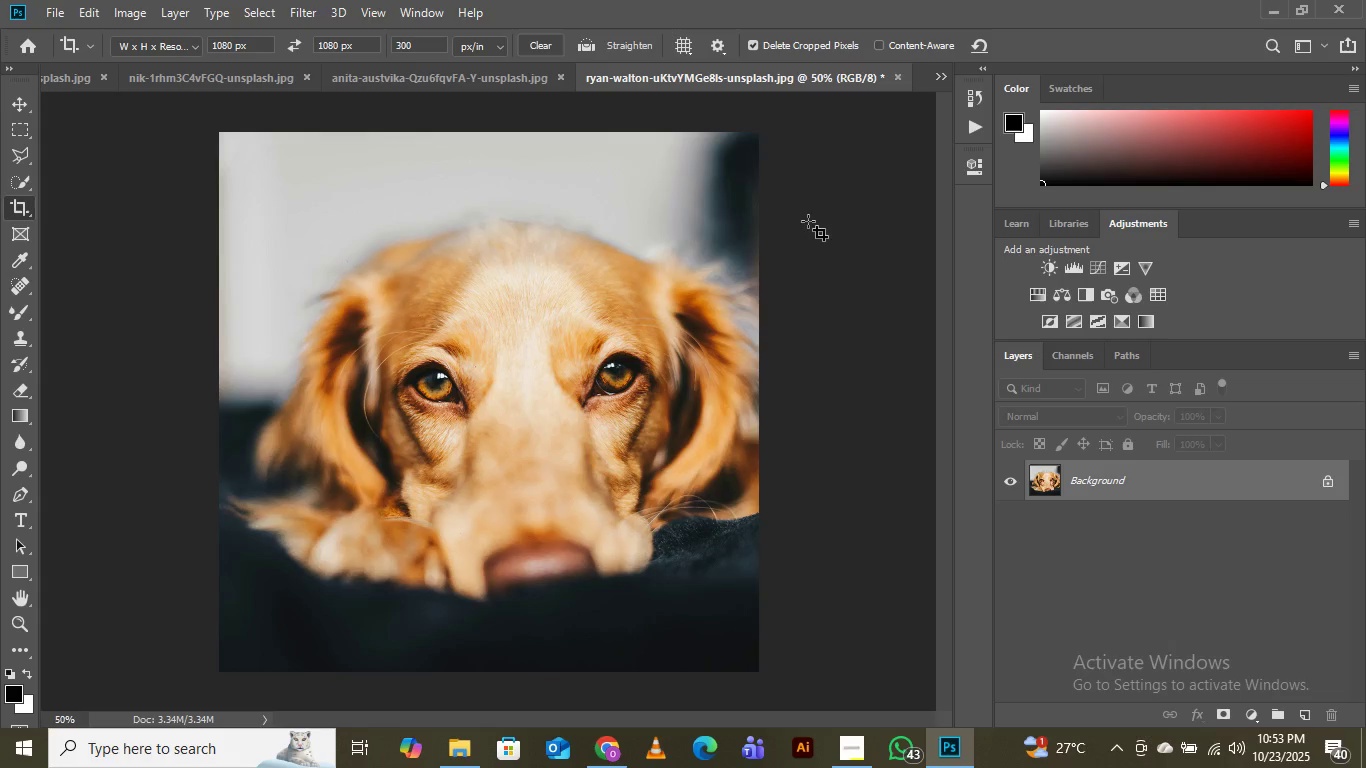 
wait(6.28)
 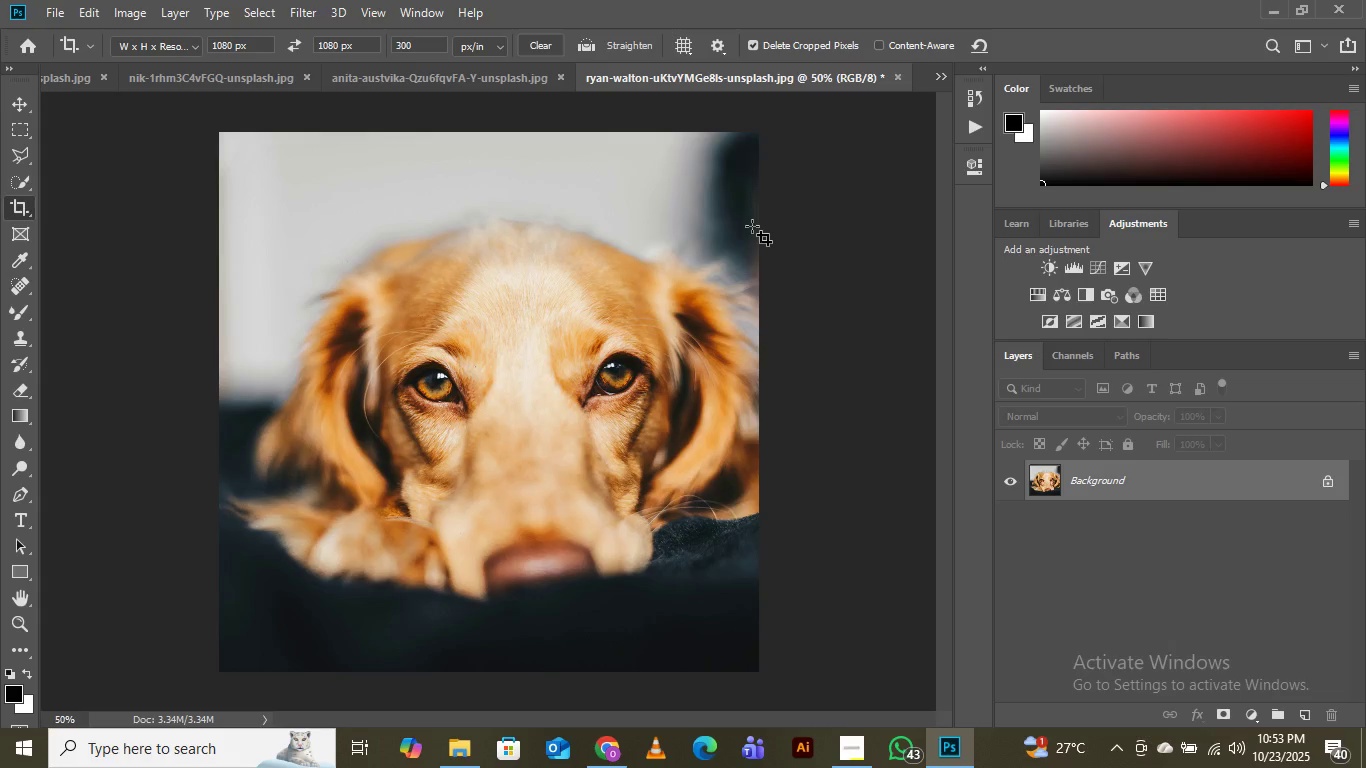 
left_click([939, 73])
 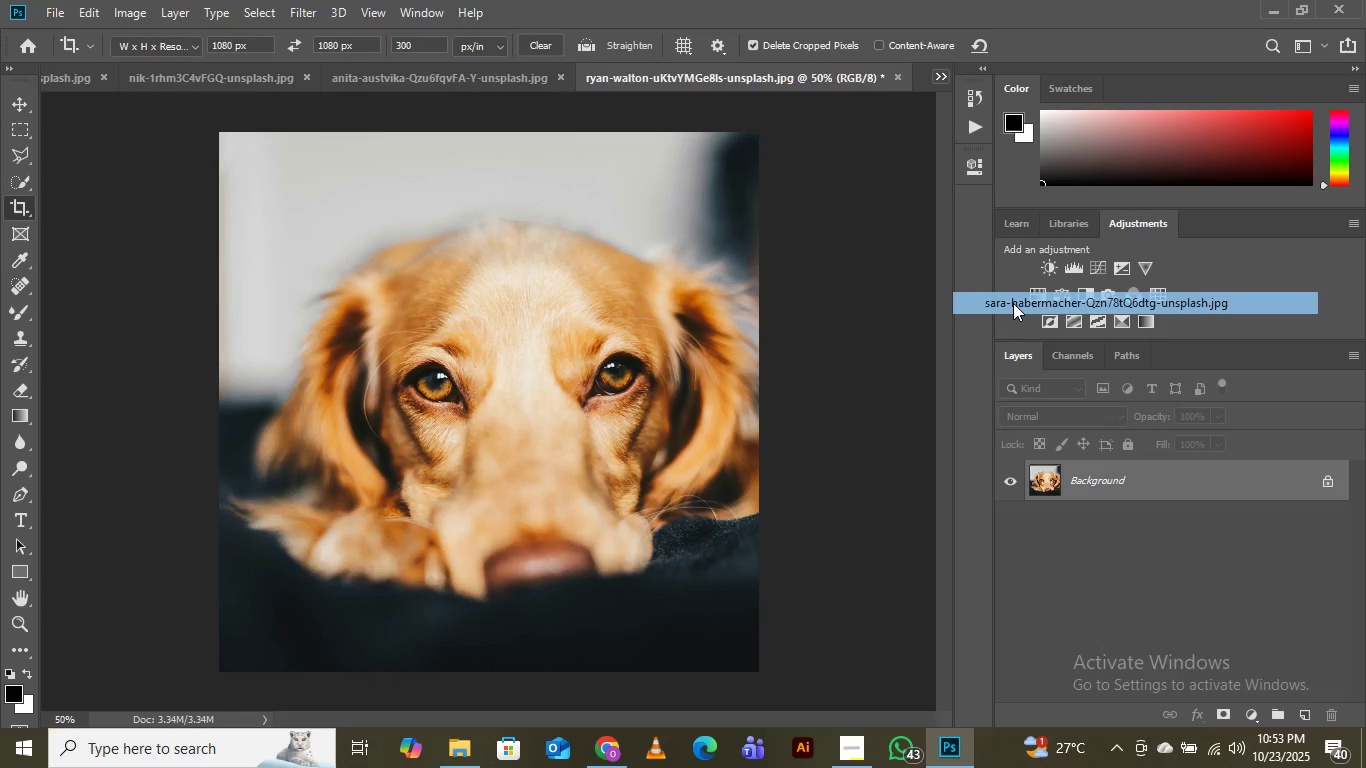 
left_click([1013, 303])
 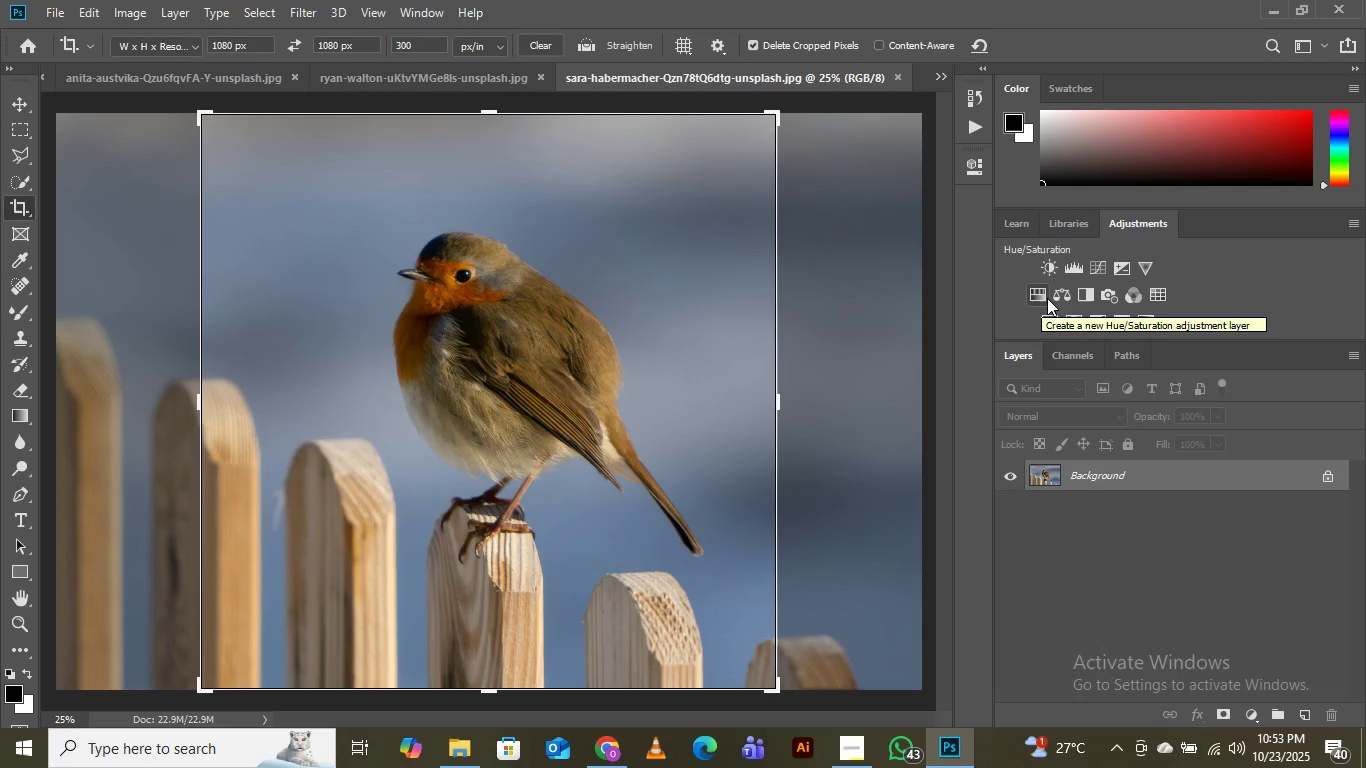 
wait(16.35)
 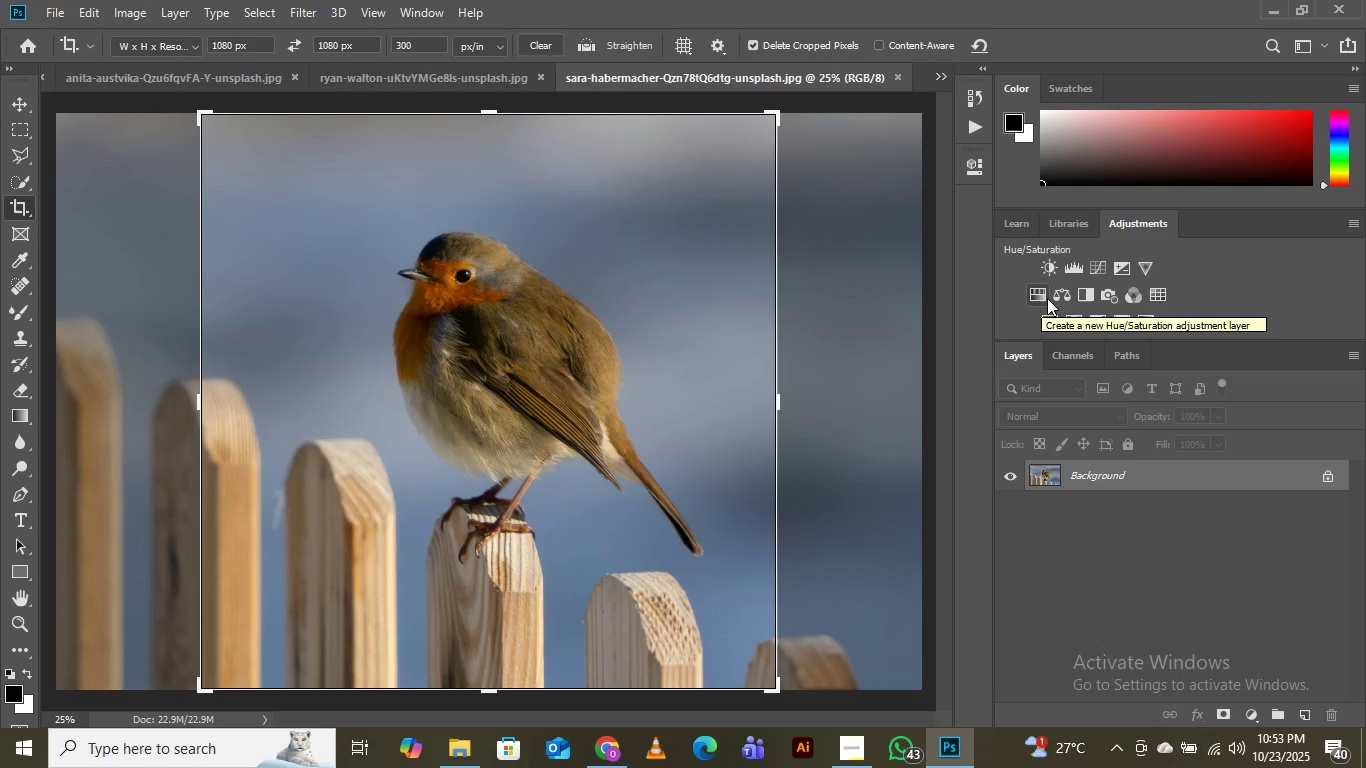 
left_click([508, 368])
 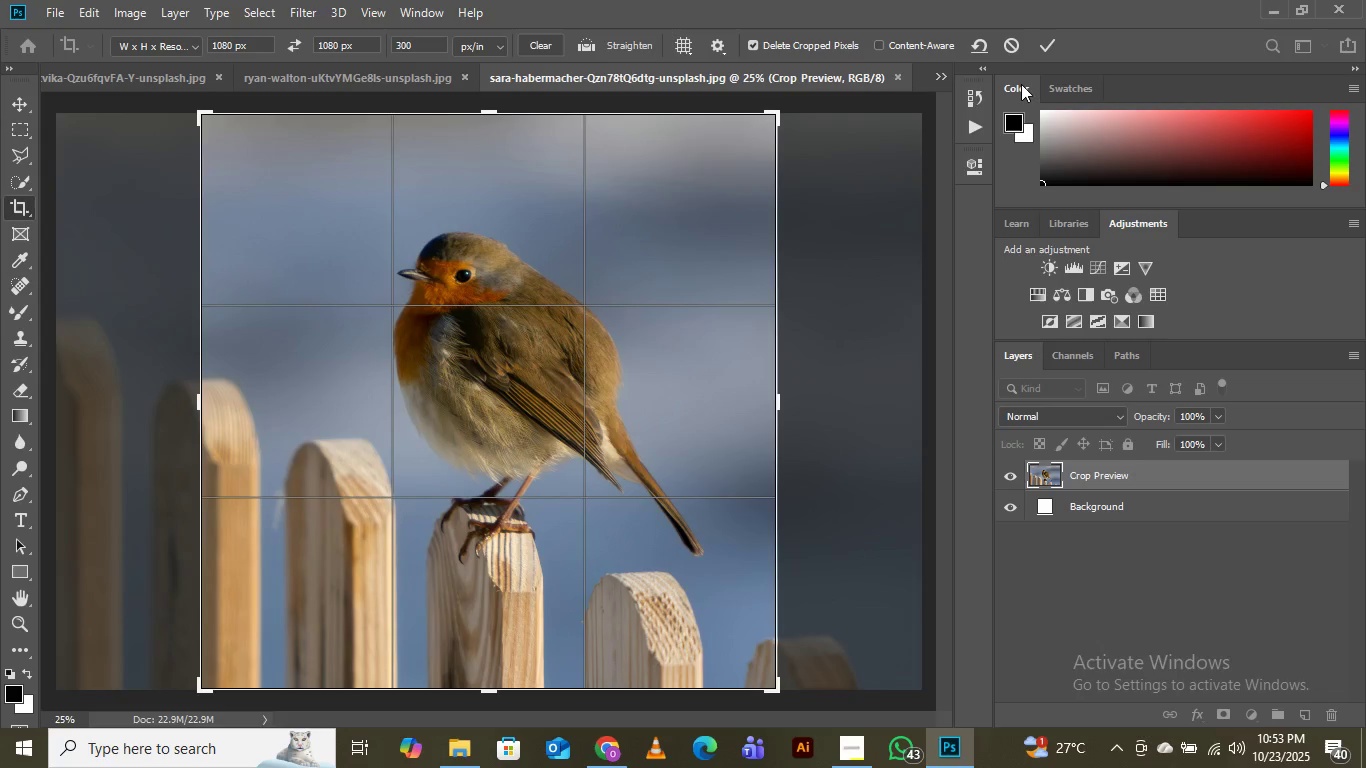 
wait(6.14)
 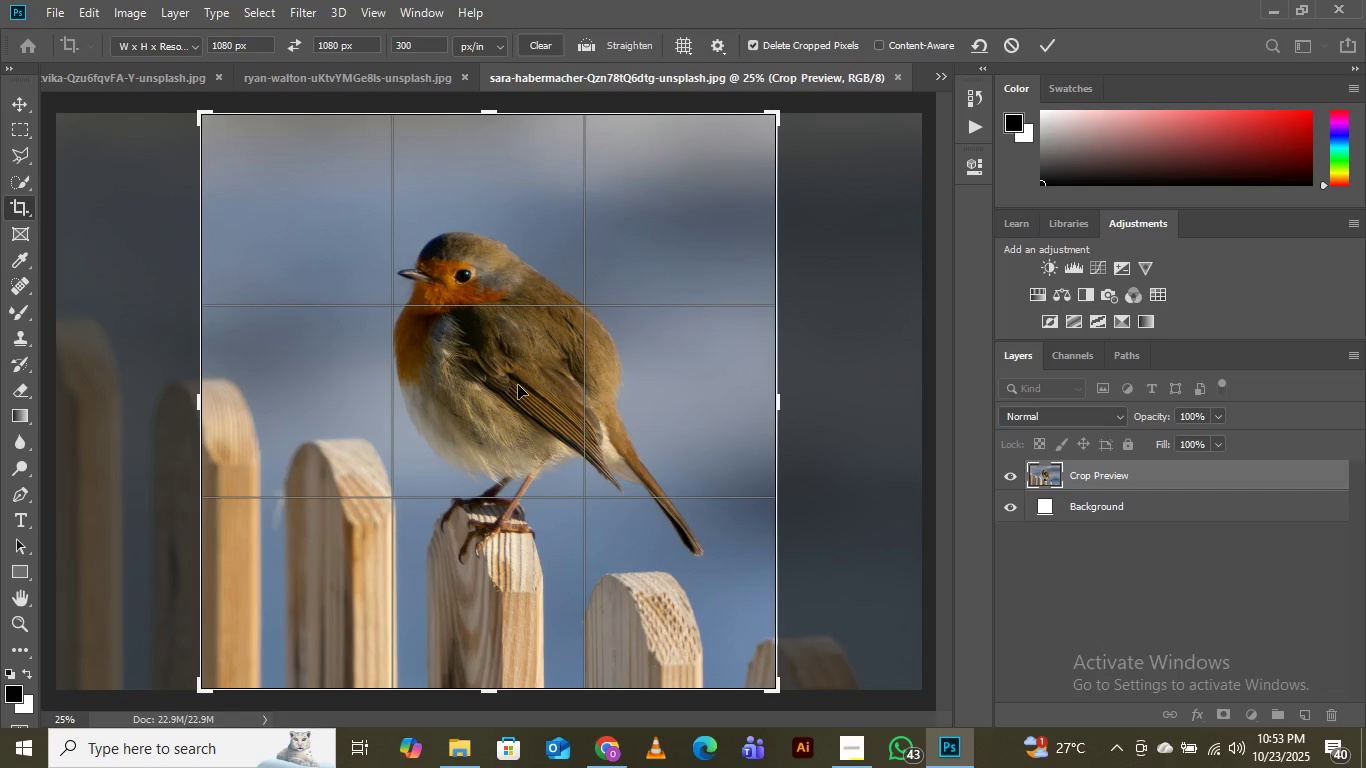 
left_click([1047, 54])
 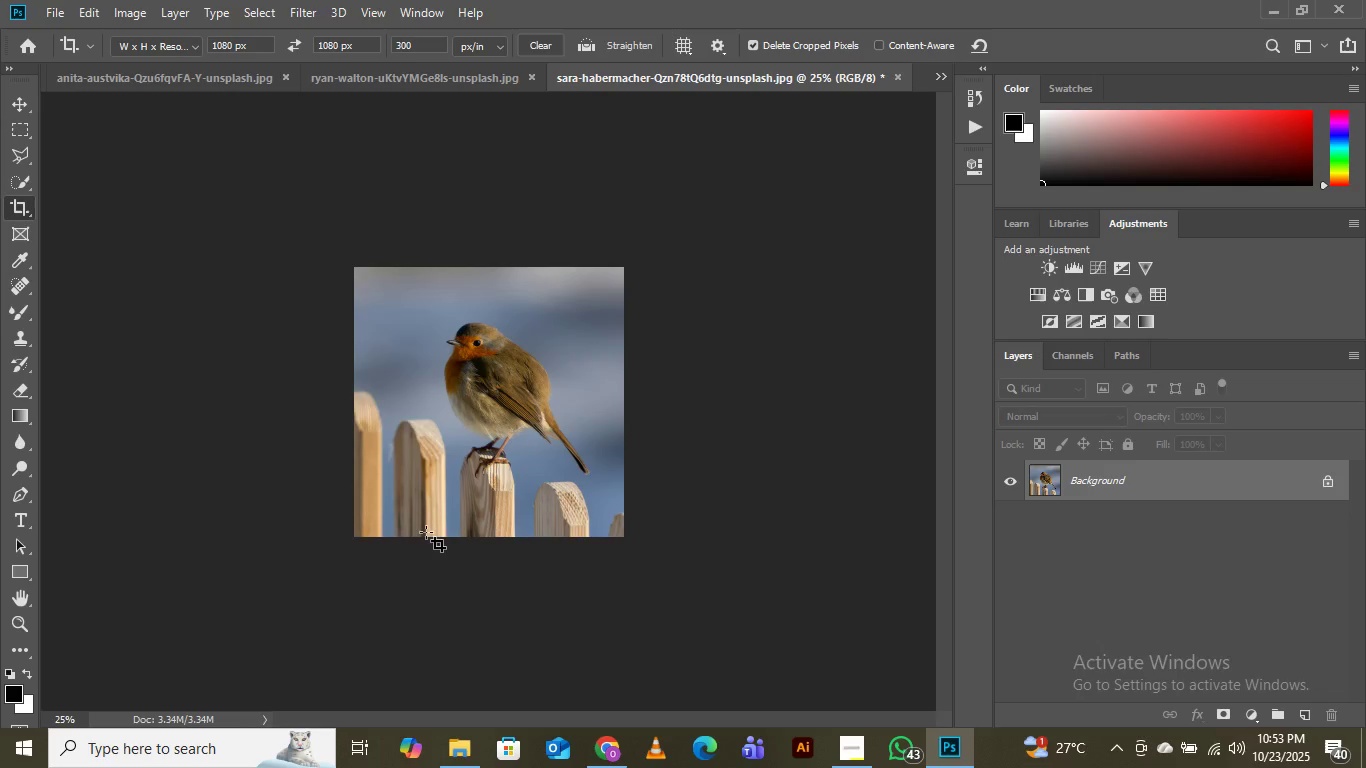 
key(Control+Equal)
 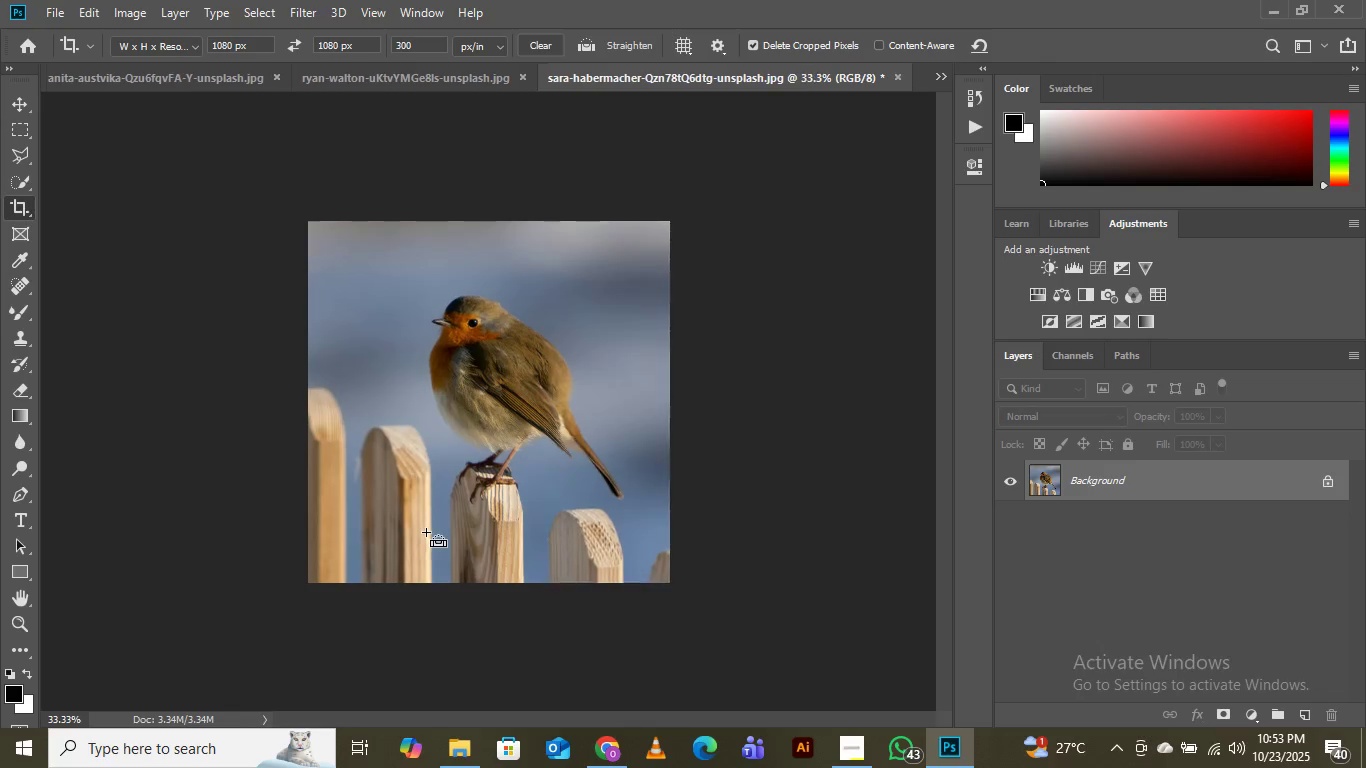 
key(Control+Equal)
 